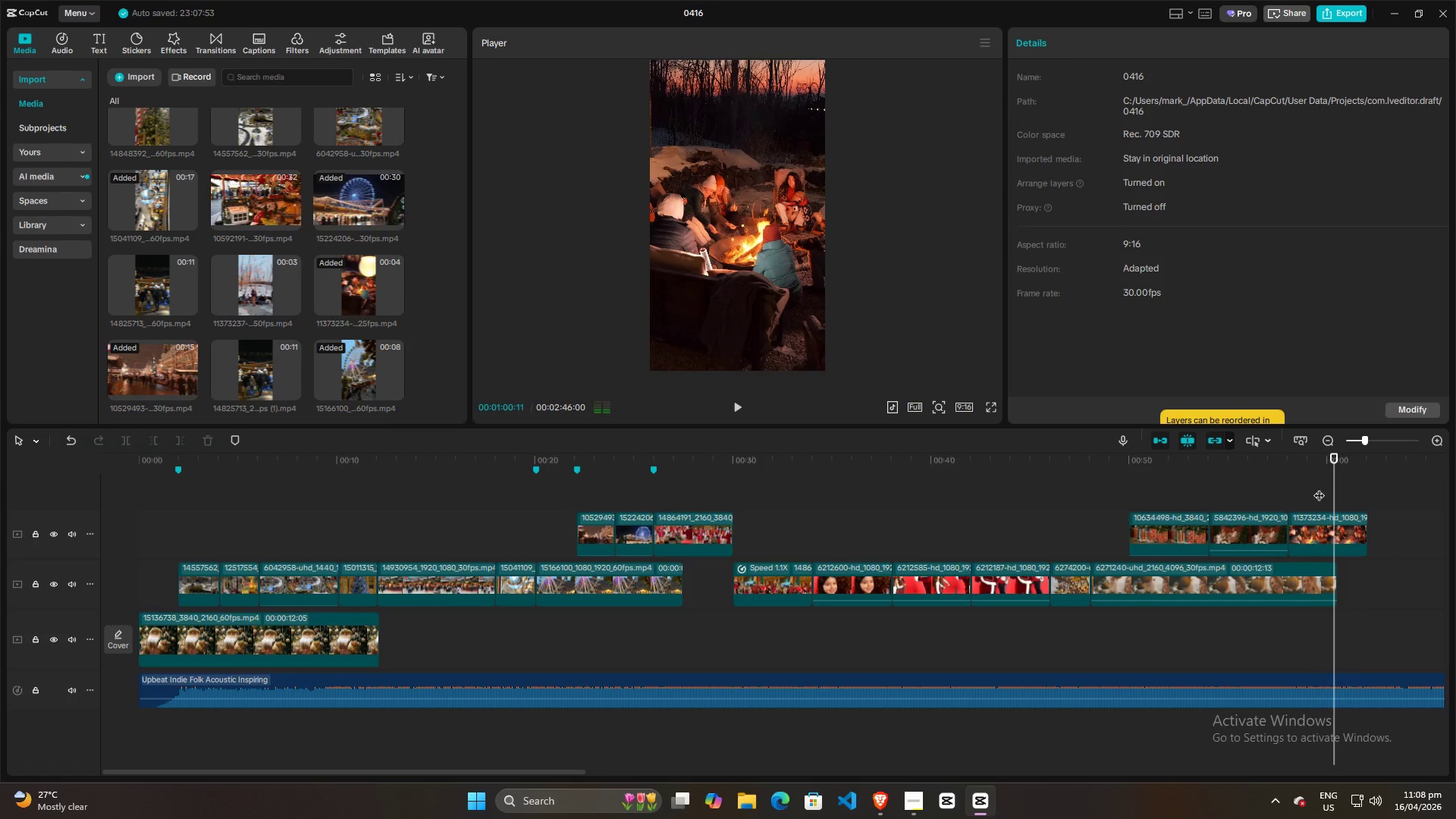 
key(Space)
 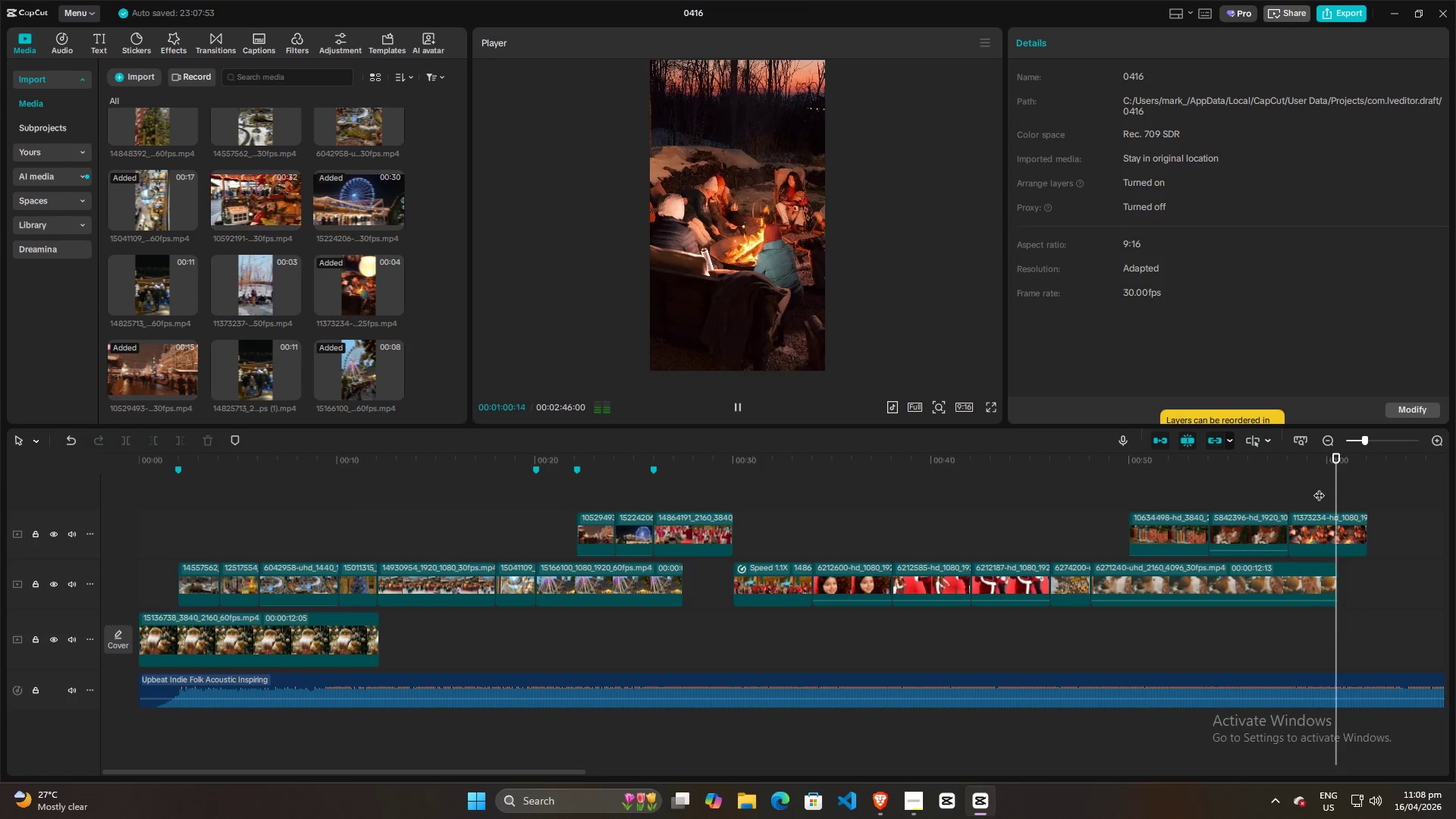 
key(Space)
 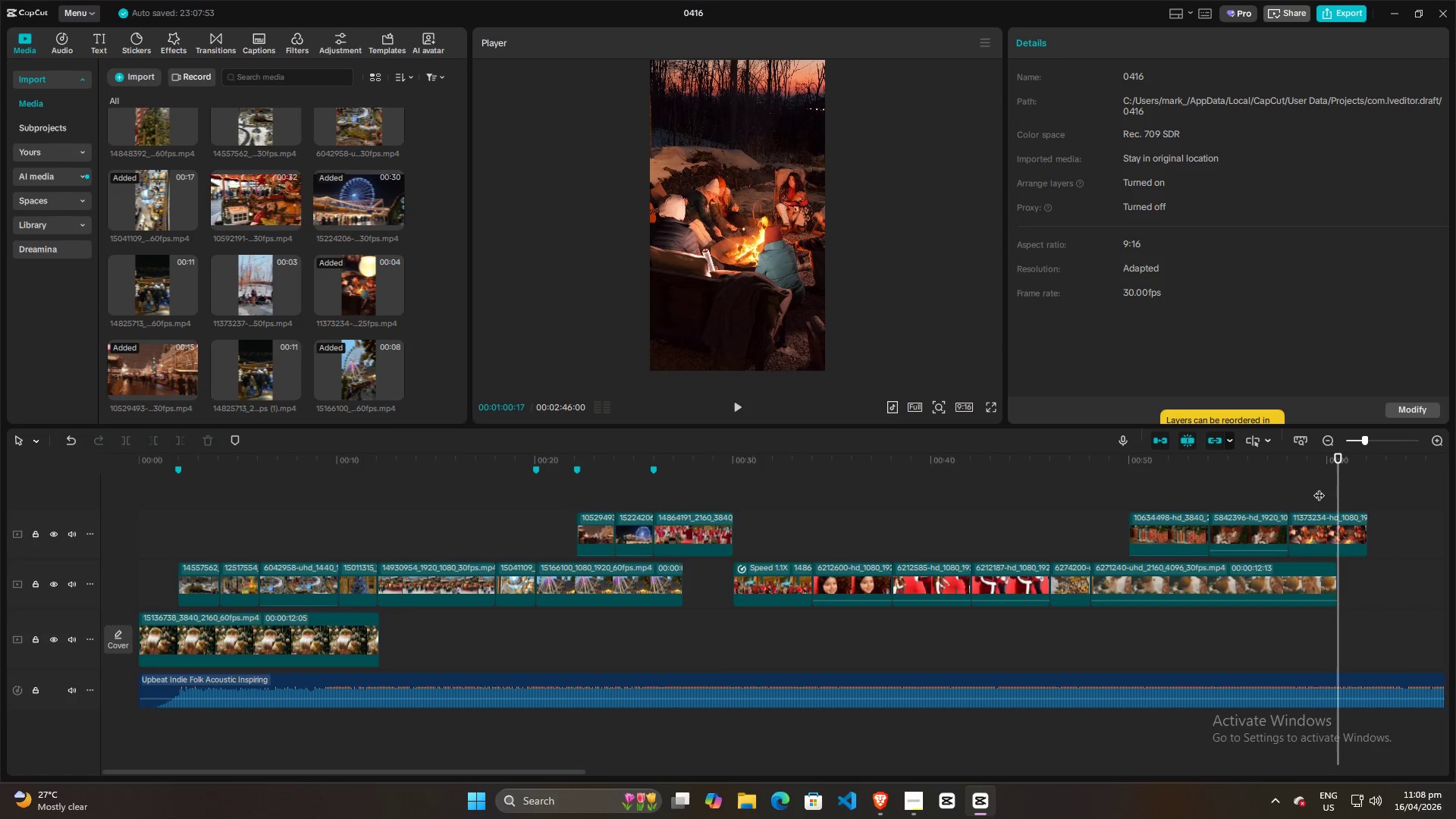 
left_click([1319, 488])
 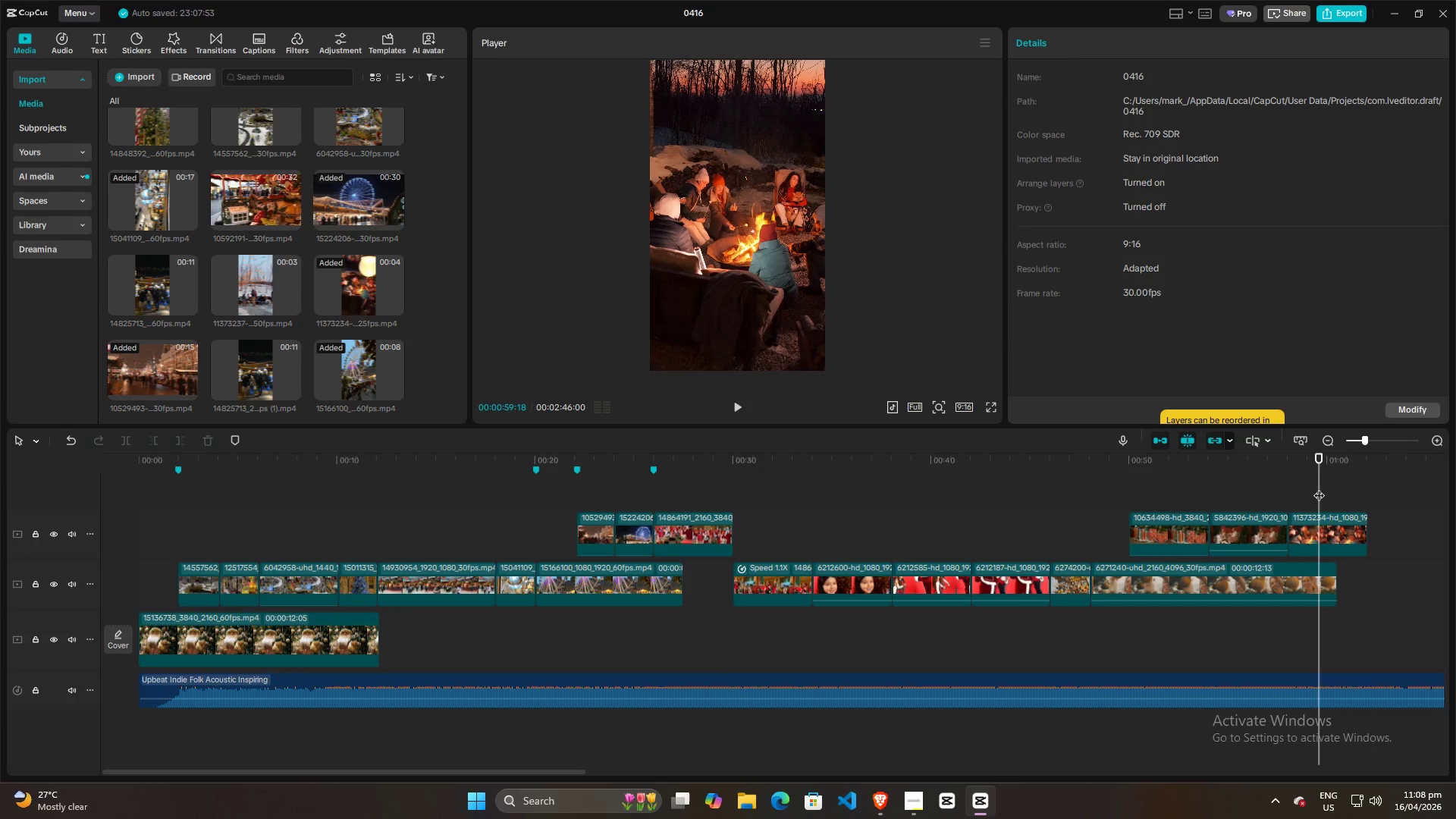 
left_click_drag(start_coordinate=[1319, 488], to_coordinate=[1298, 491])
 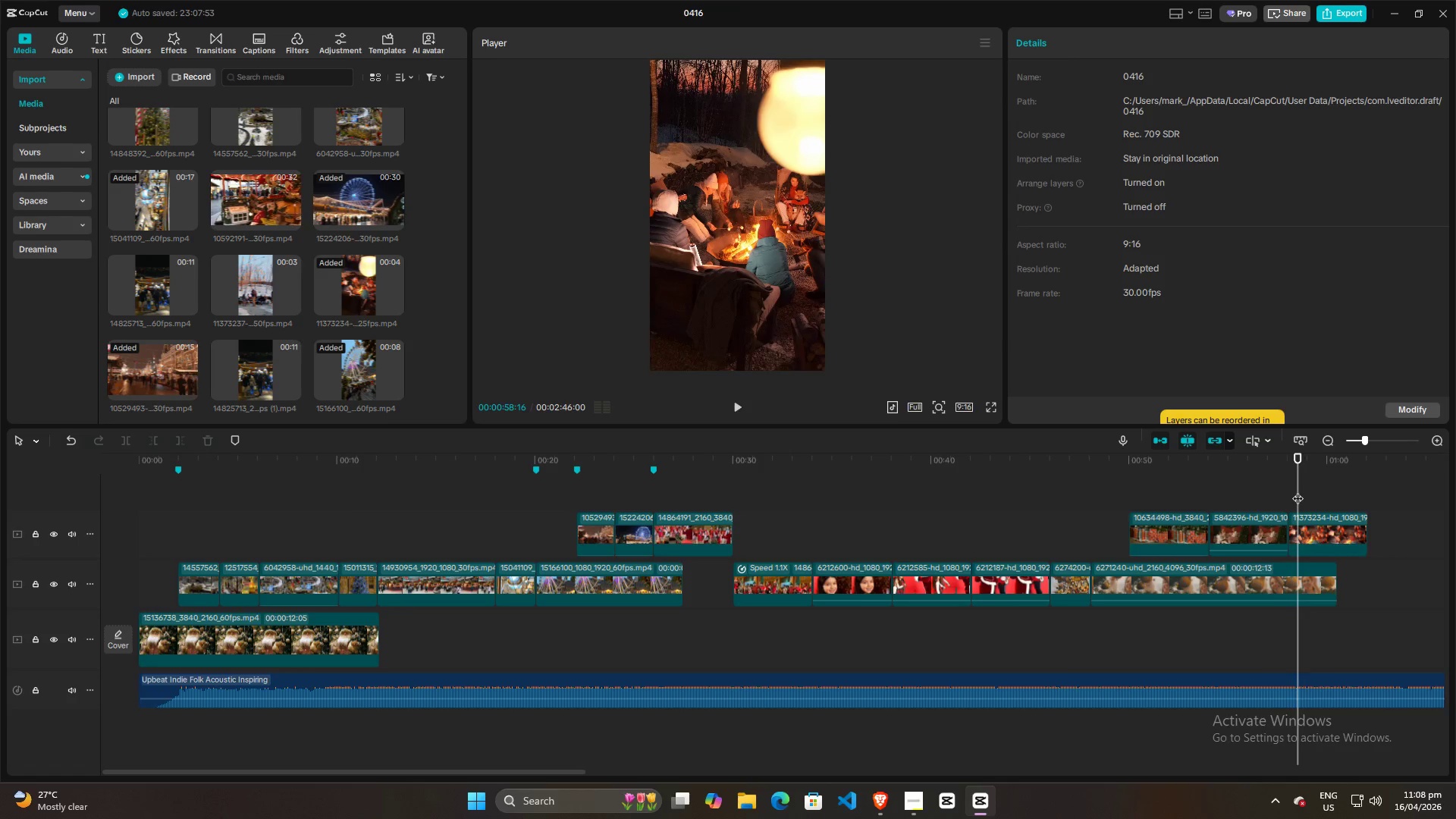 
key(Space)
 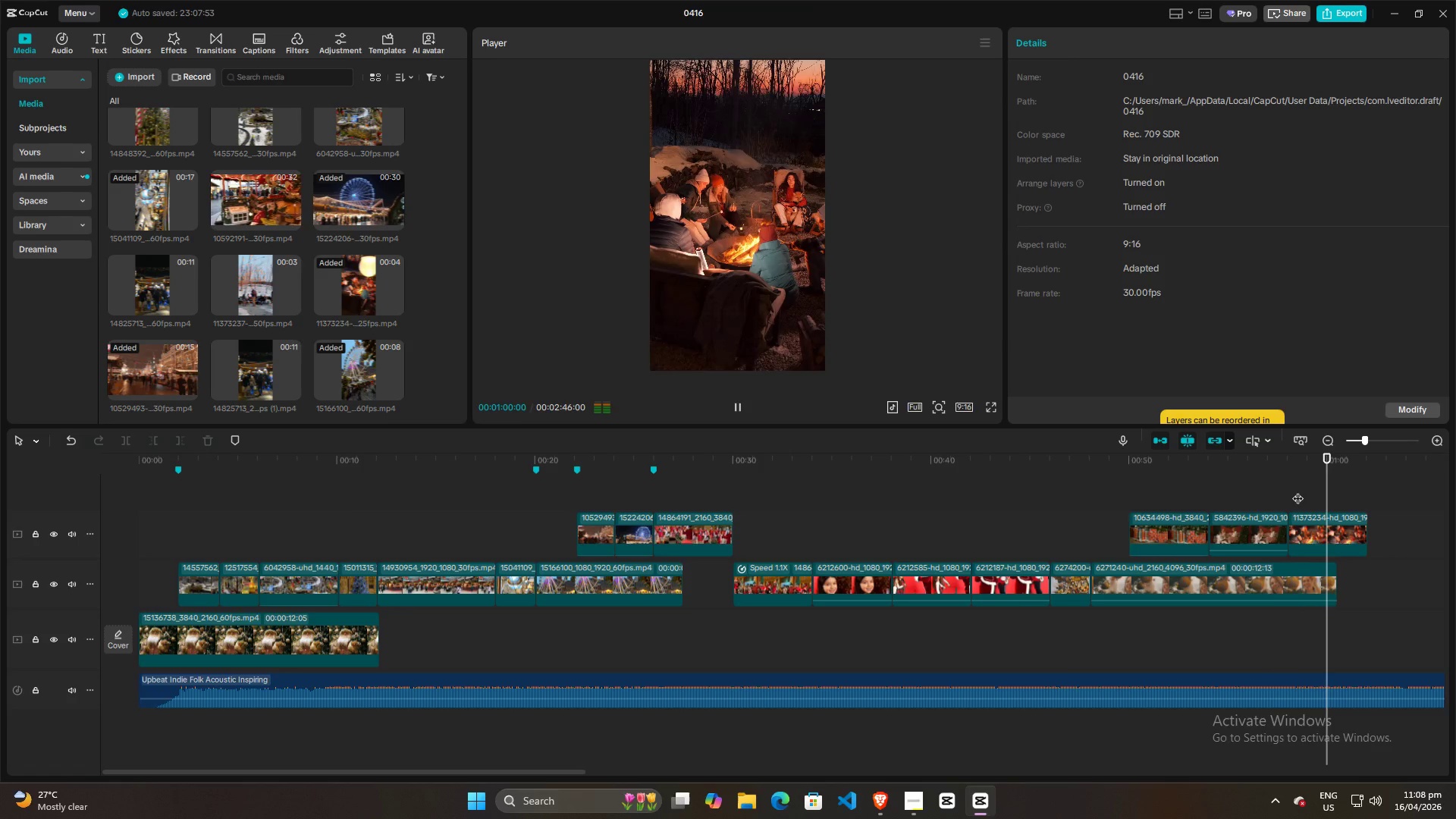 
key(Space)
 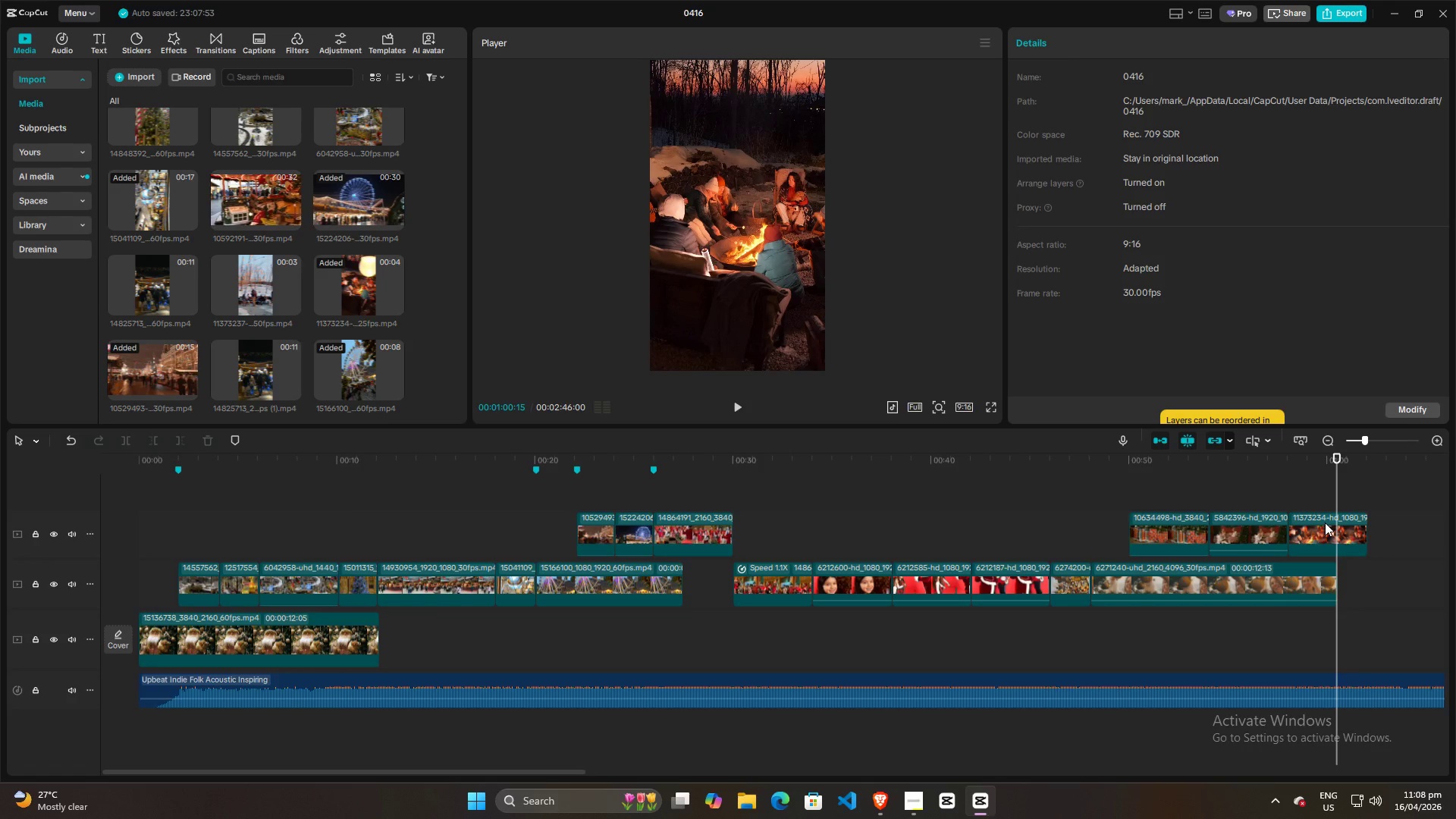 
left_click([1316, 492])
 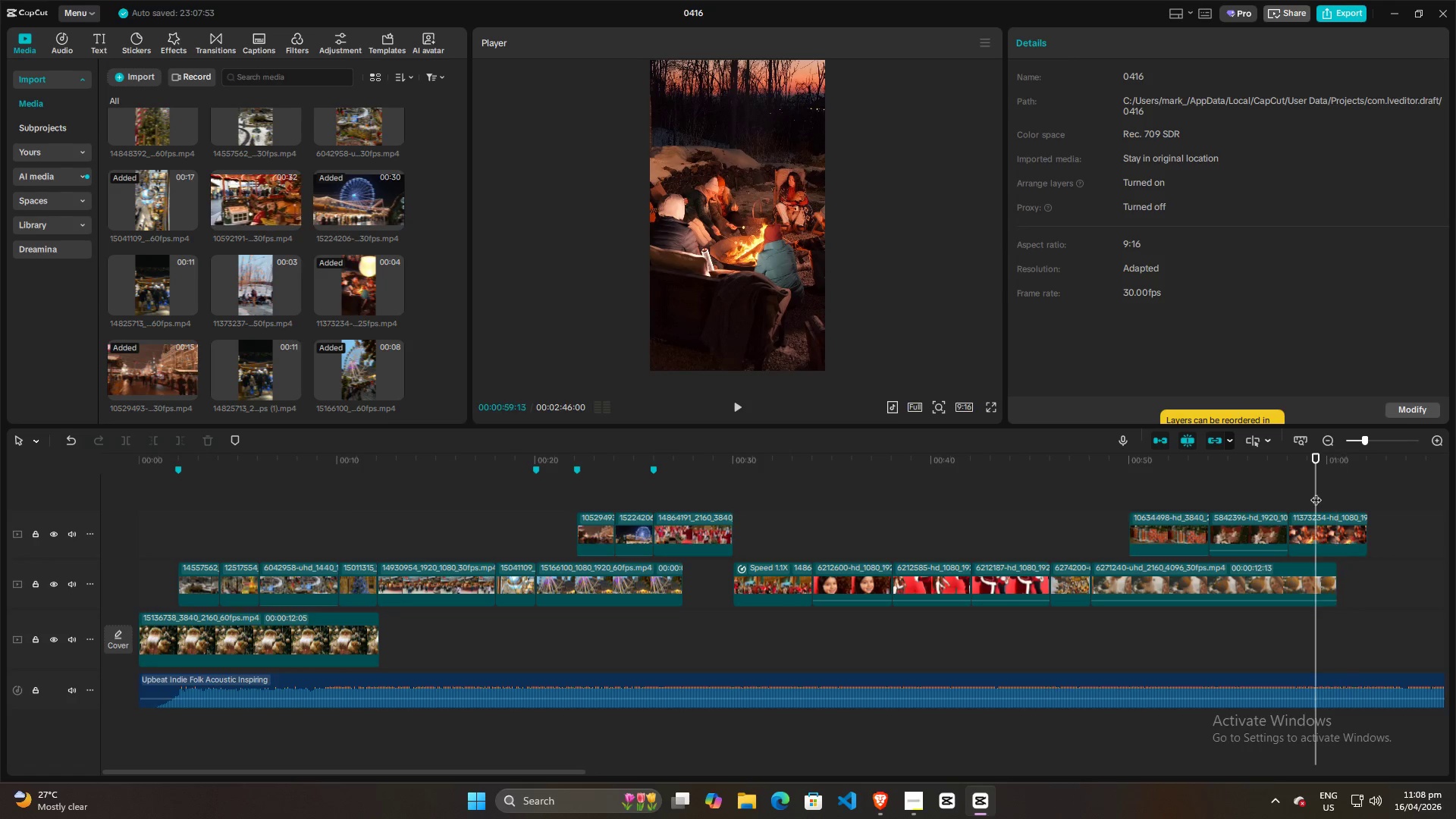 
key(Space)
 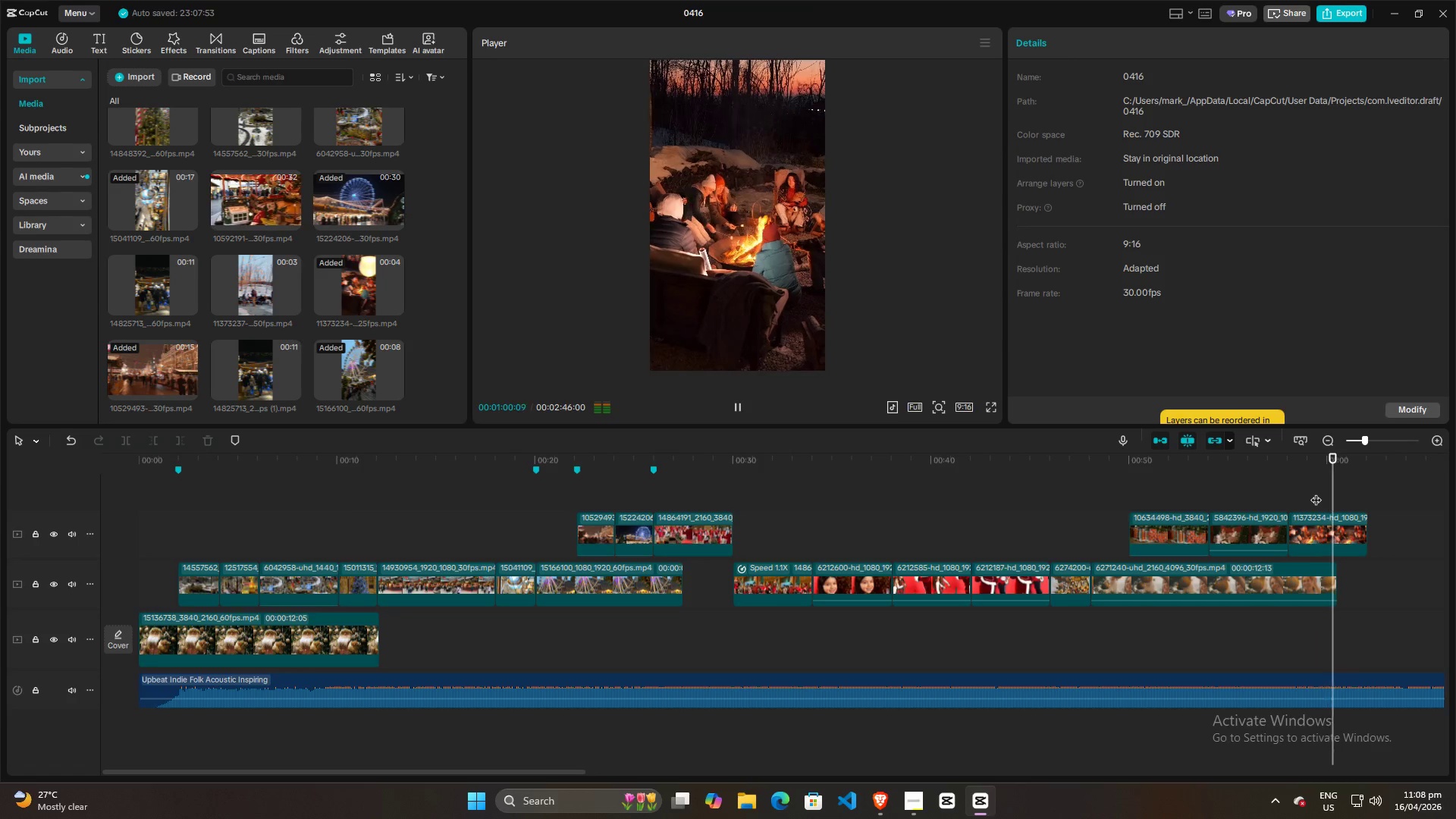 
key(Space)
 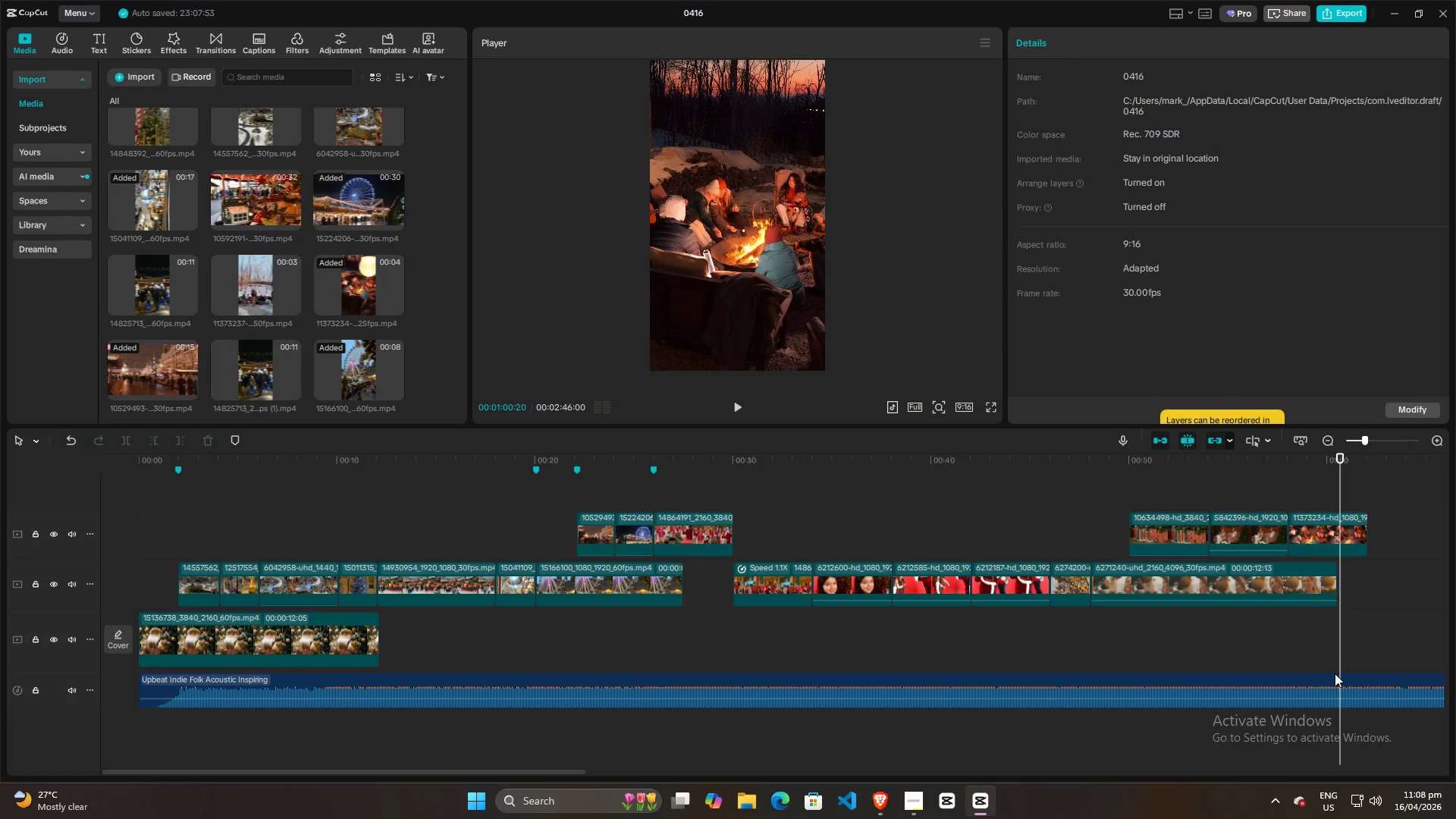 
left_click([1329, 677])
 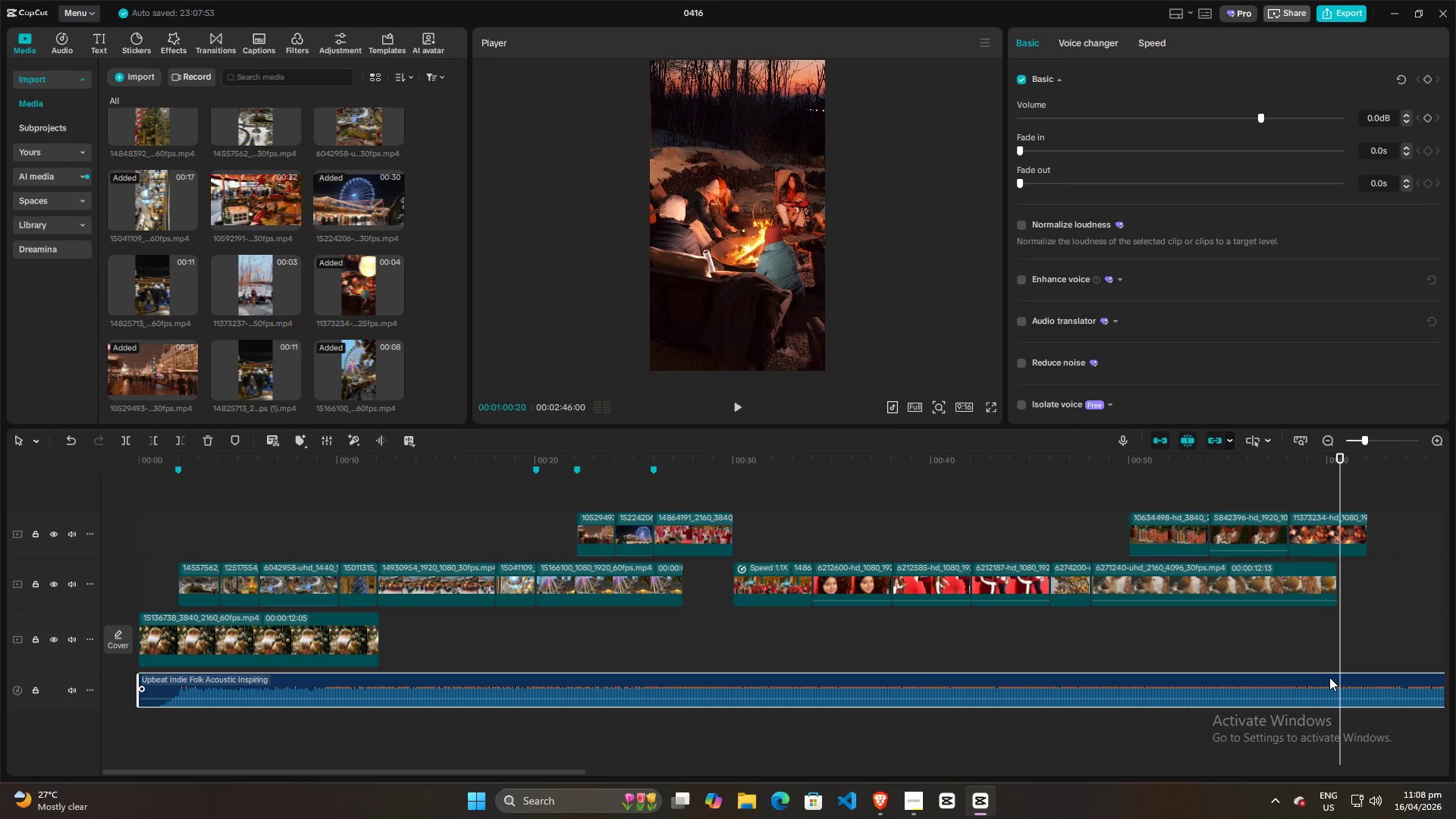 
key(W)
 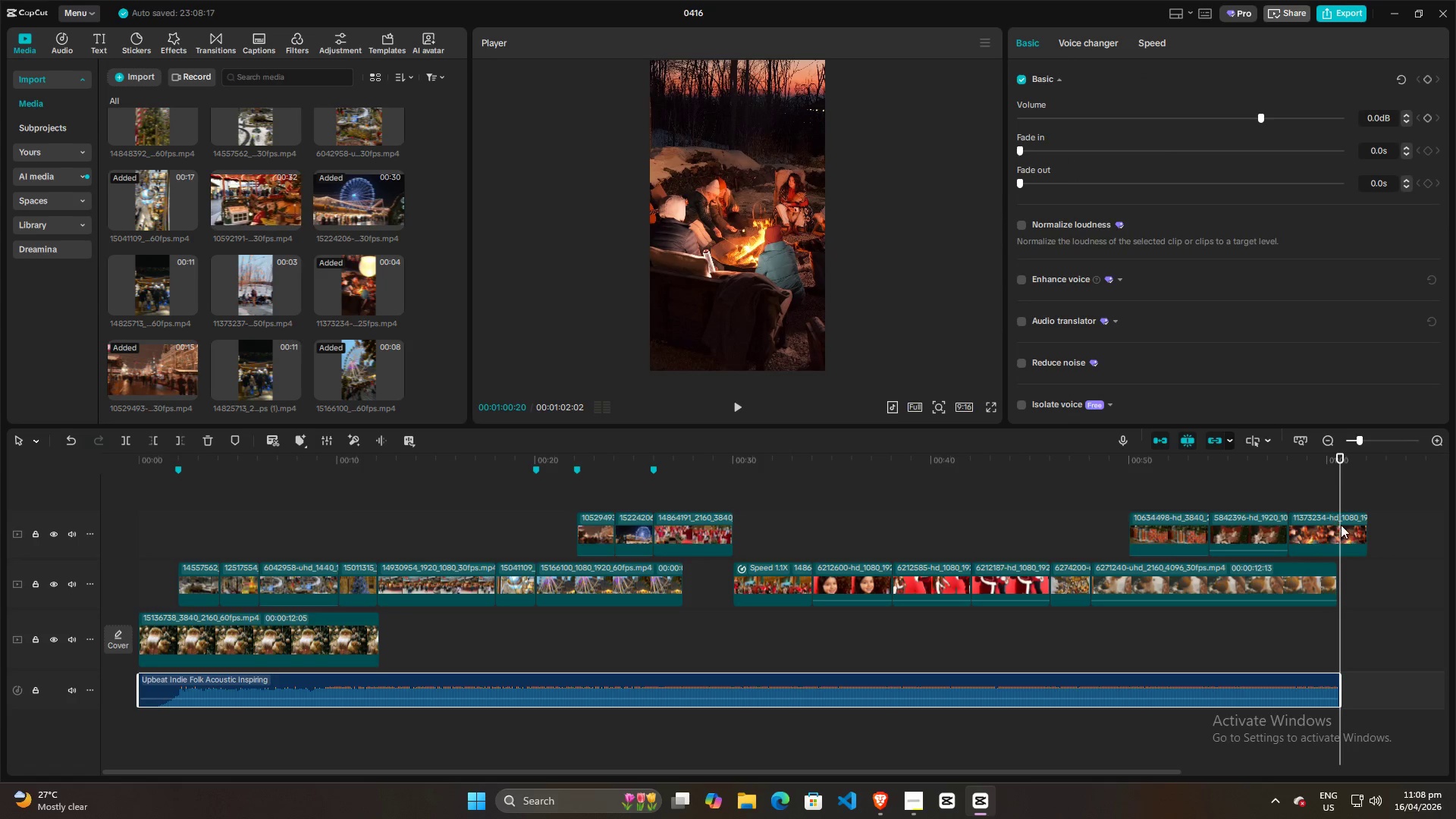 
left_click_drag(start_coordinate=[1367, 532], to_coordinate=[1338, 536])
 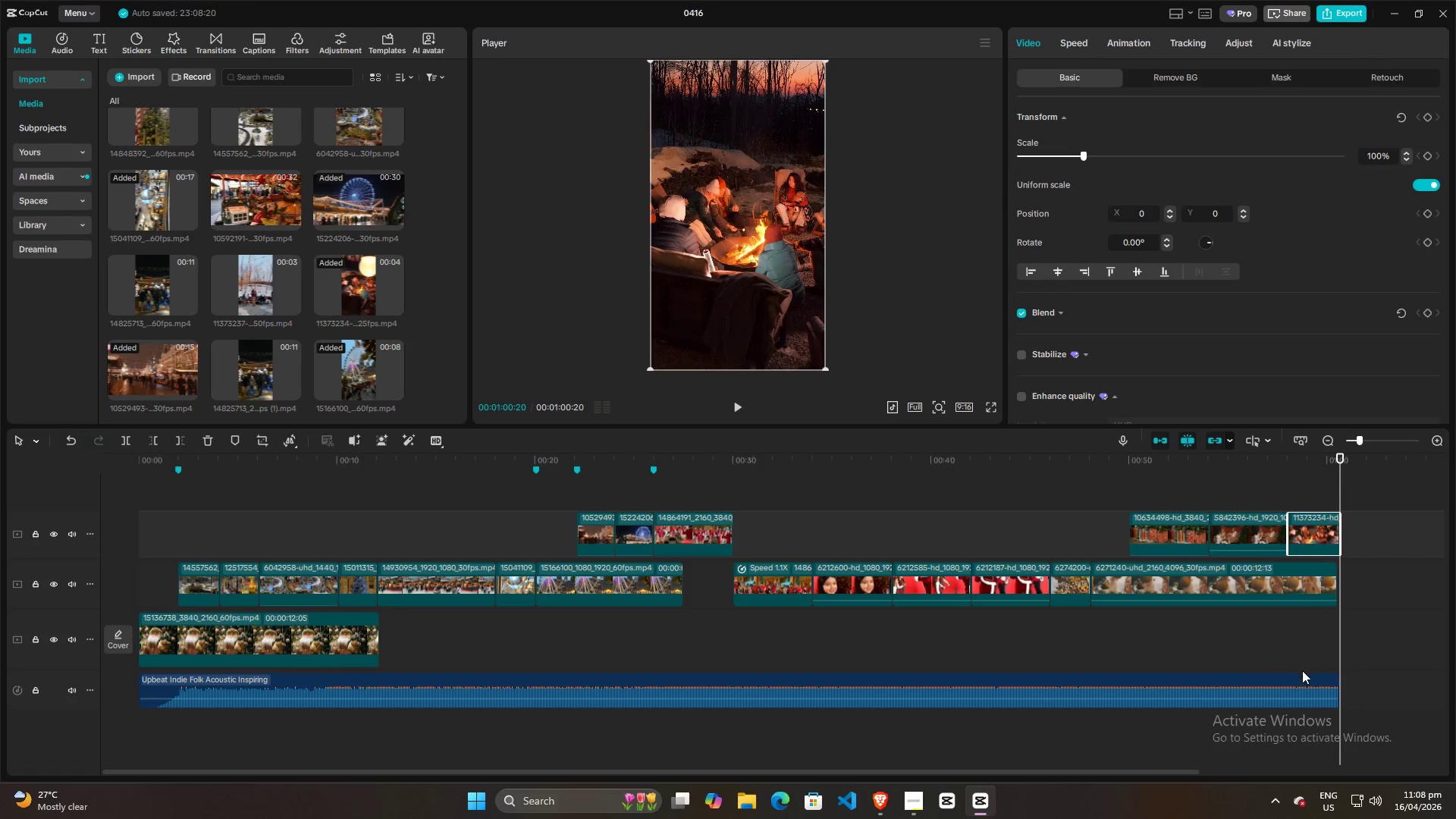 
left_click([1309, 682])
 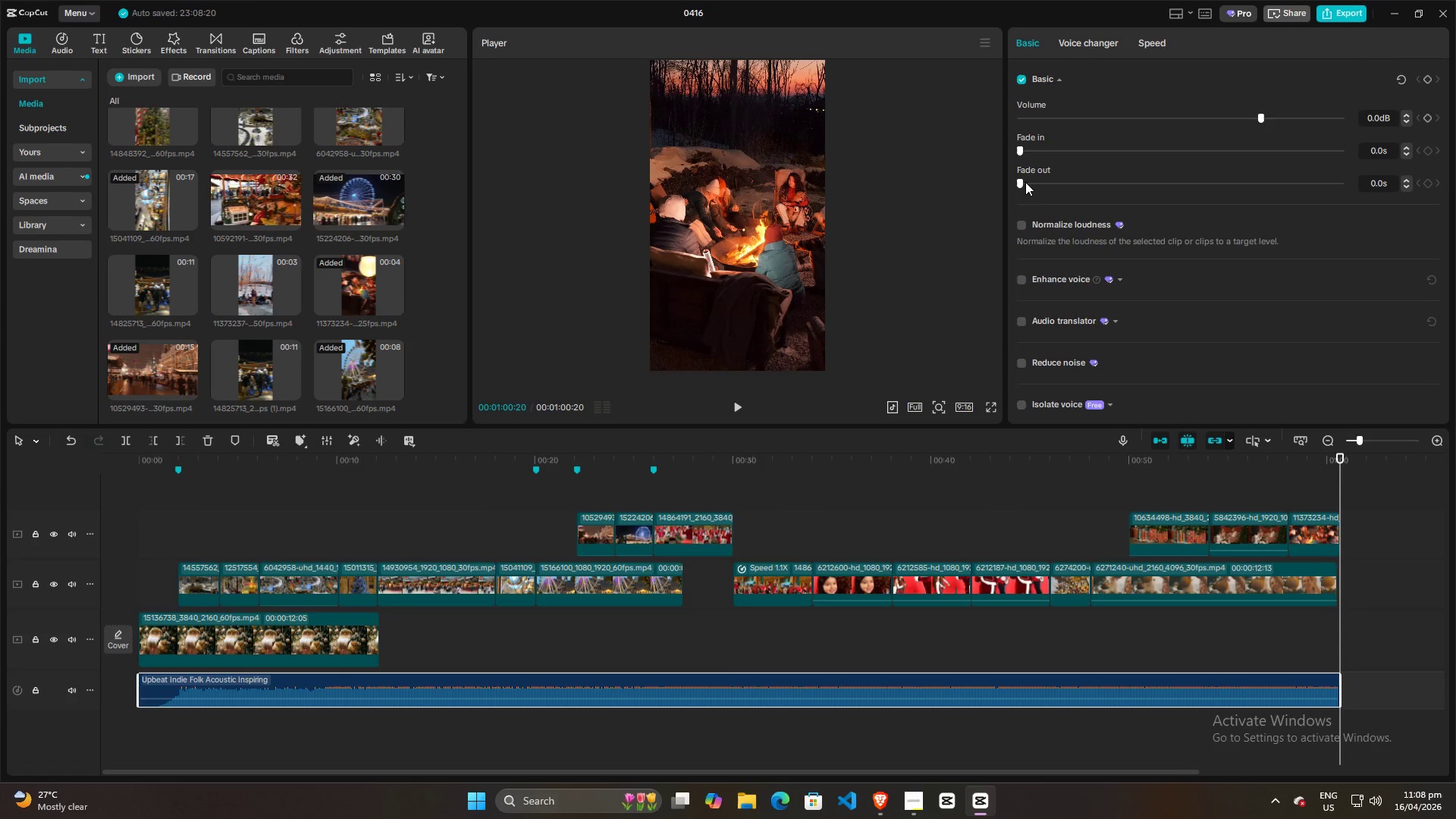 
left_click_drag(start_coordinate=[1023, 182], to_coordinate=[1085, 190])
 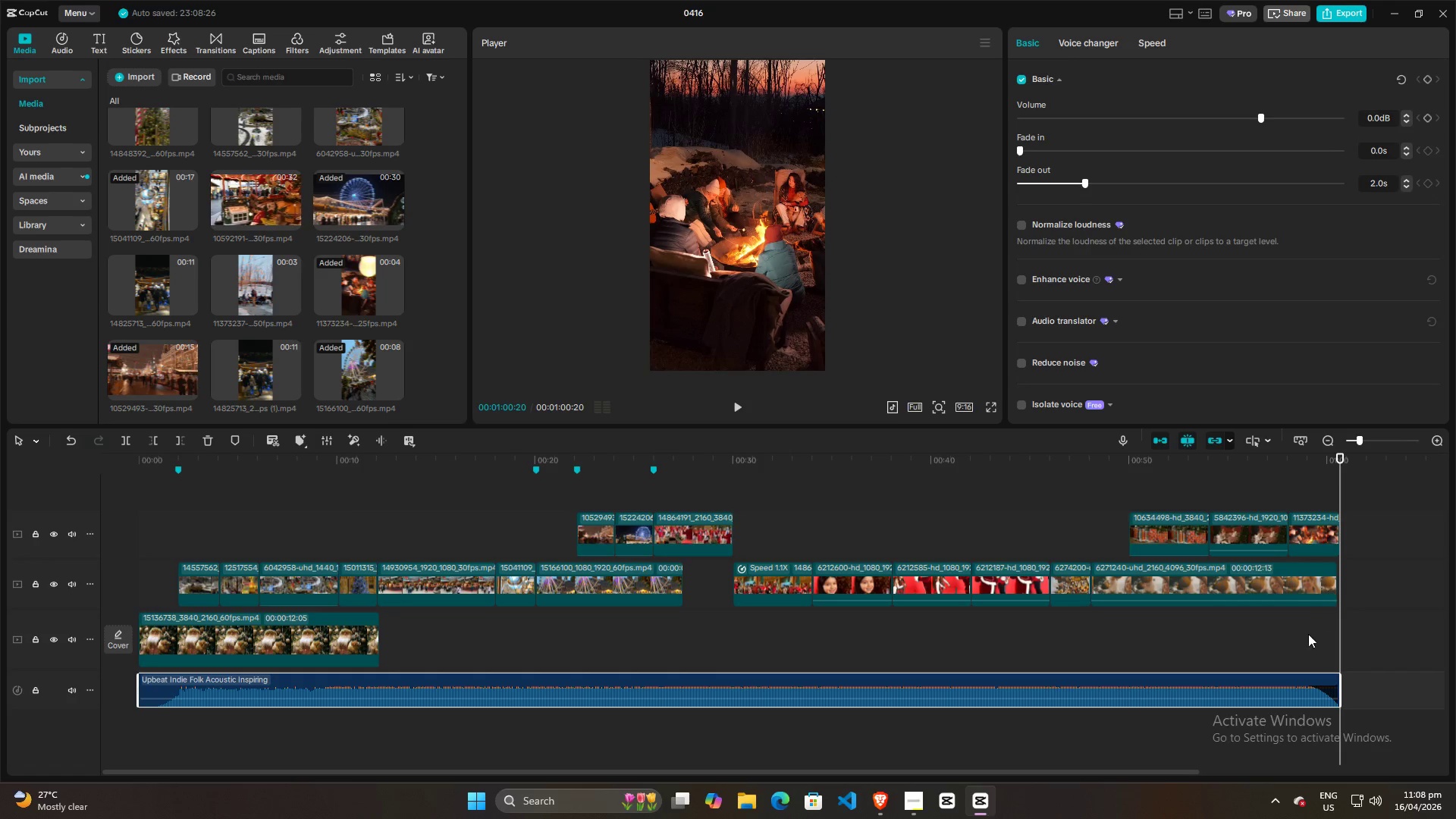 
left_click([1299, 649])
 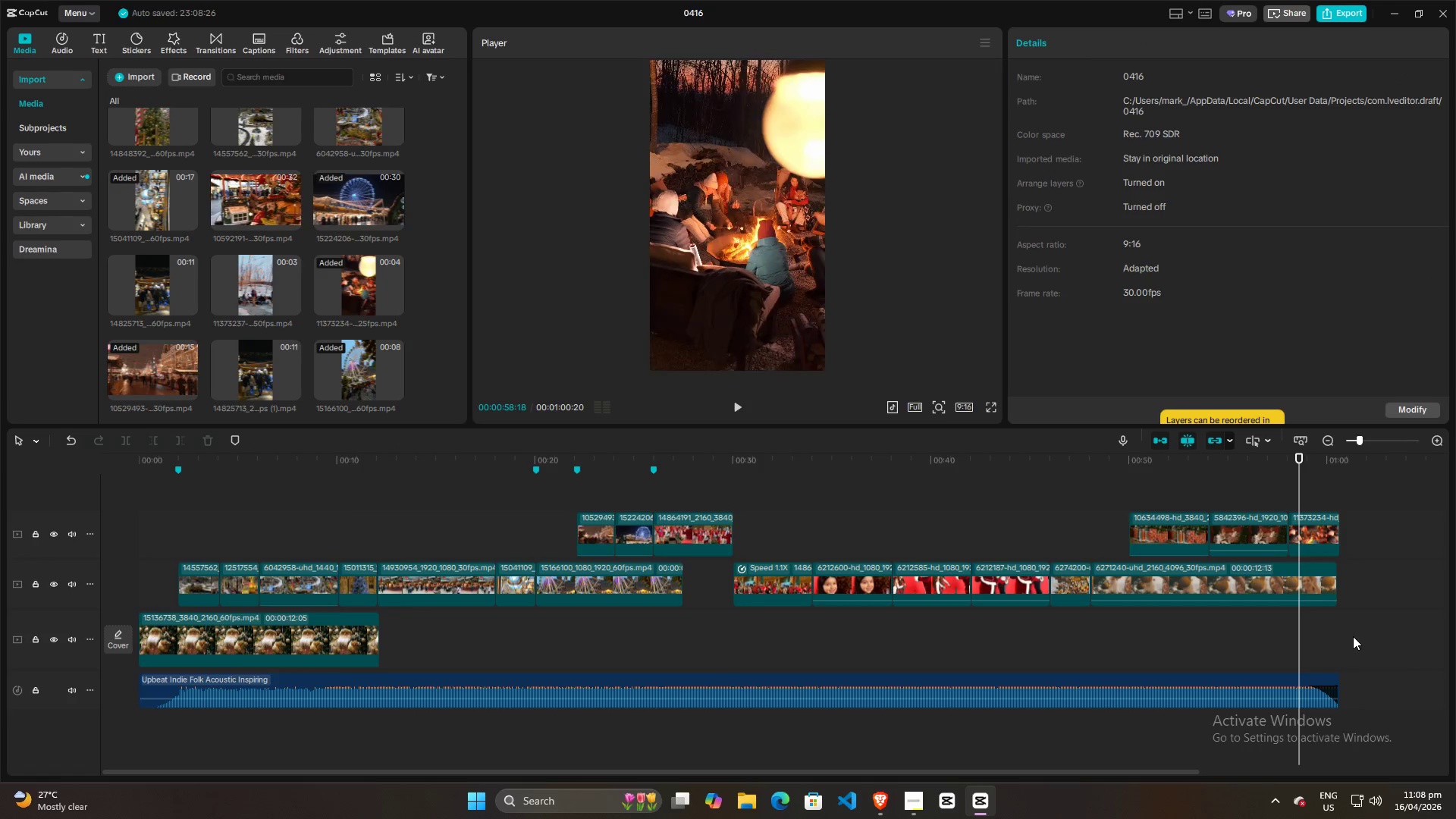 
key(Space)
 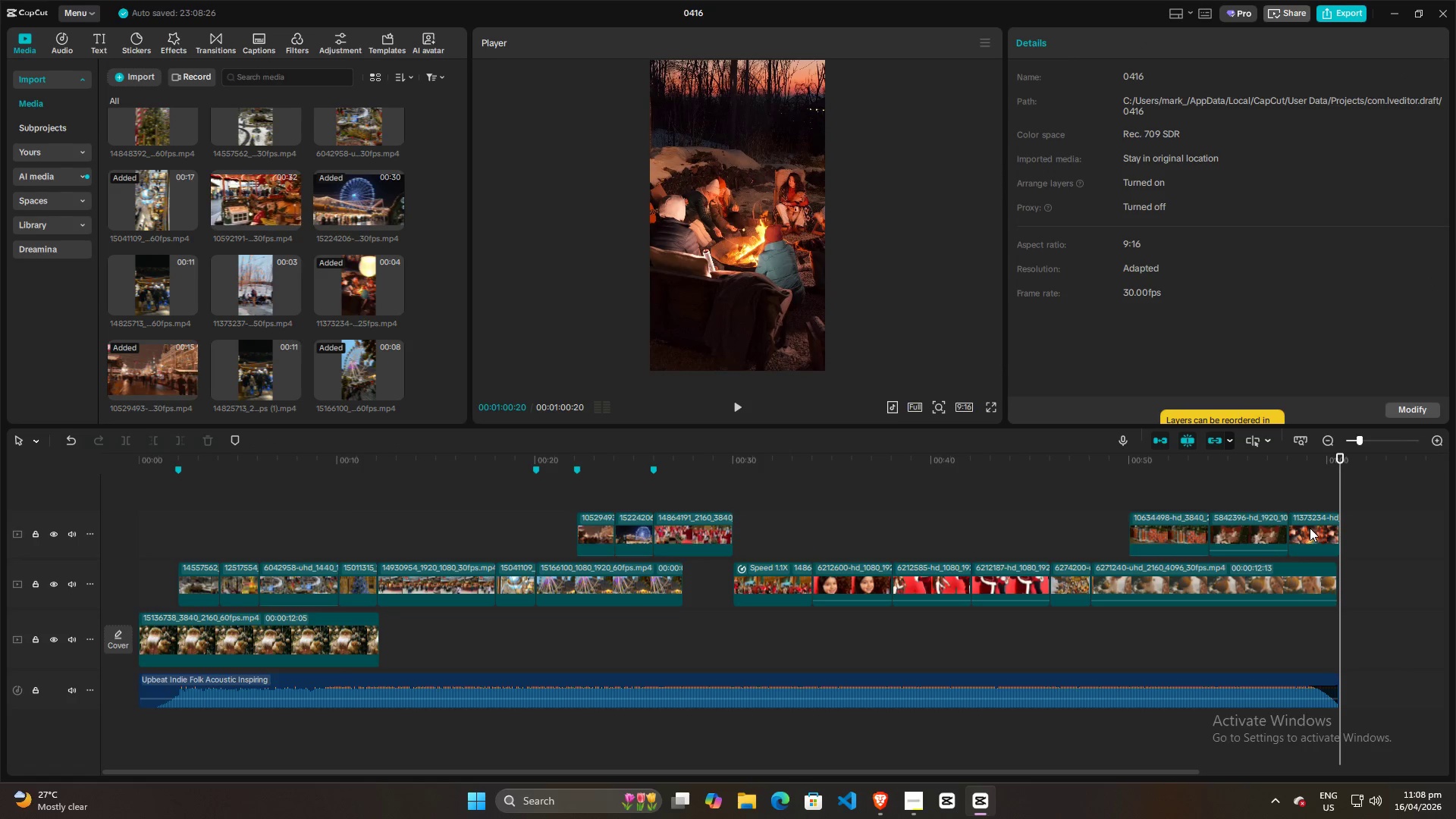 
wait(5.11)
 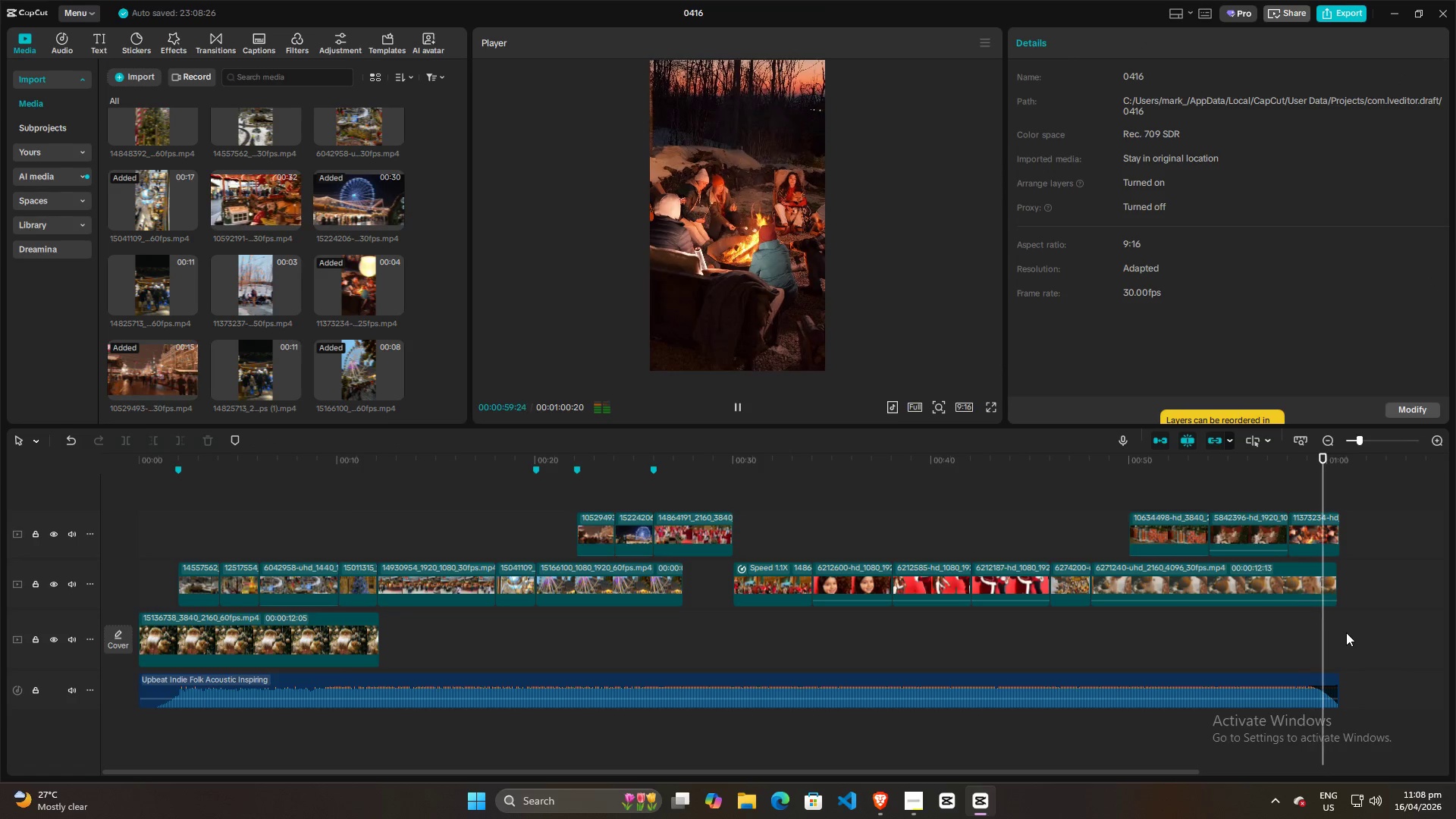 
left_click([1318, 680])
 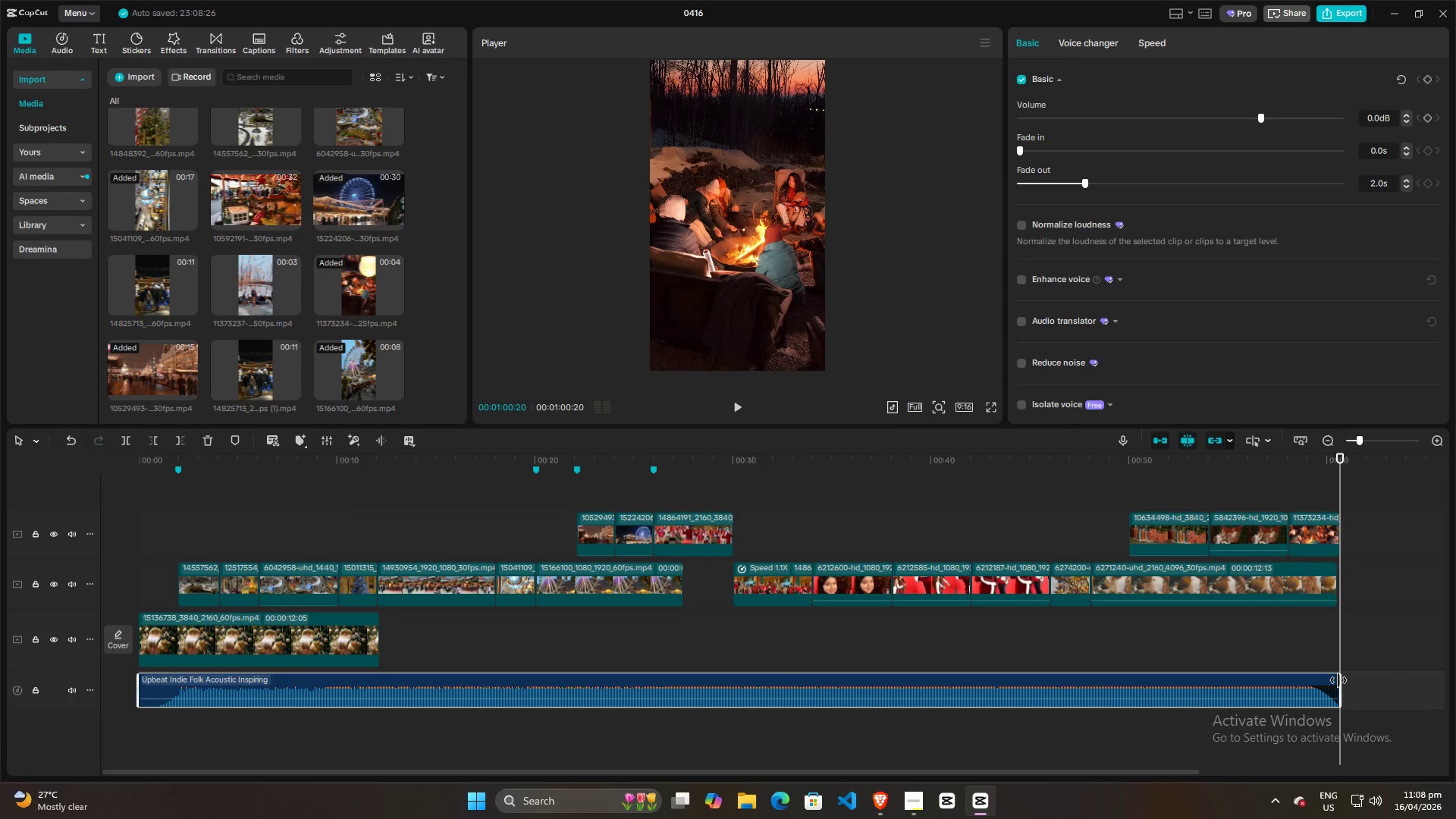 
left_click_drag(start_coordinate=[1338, 680], to_coordinate=[1332, 682])
 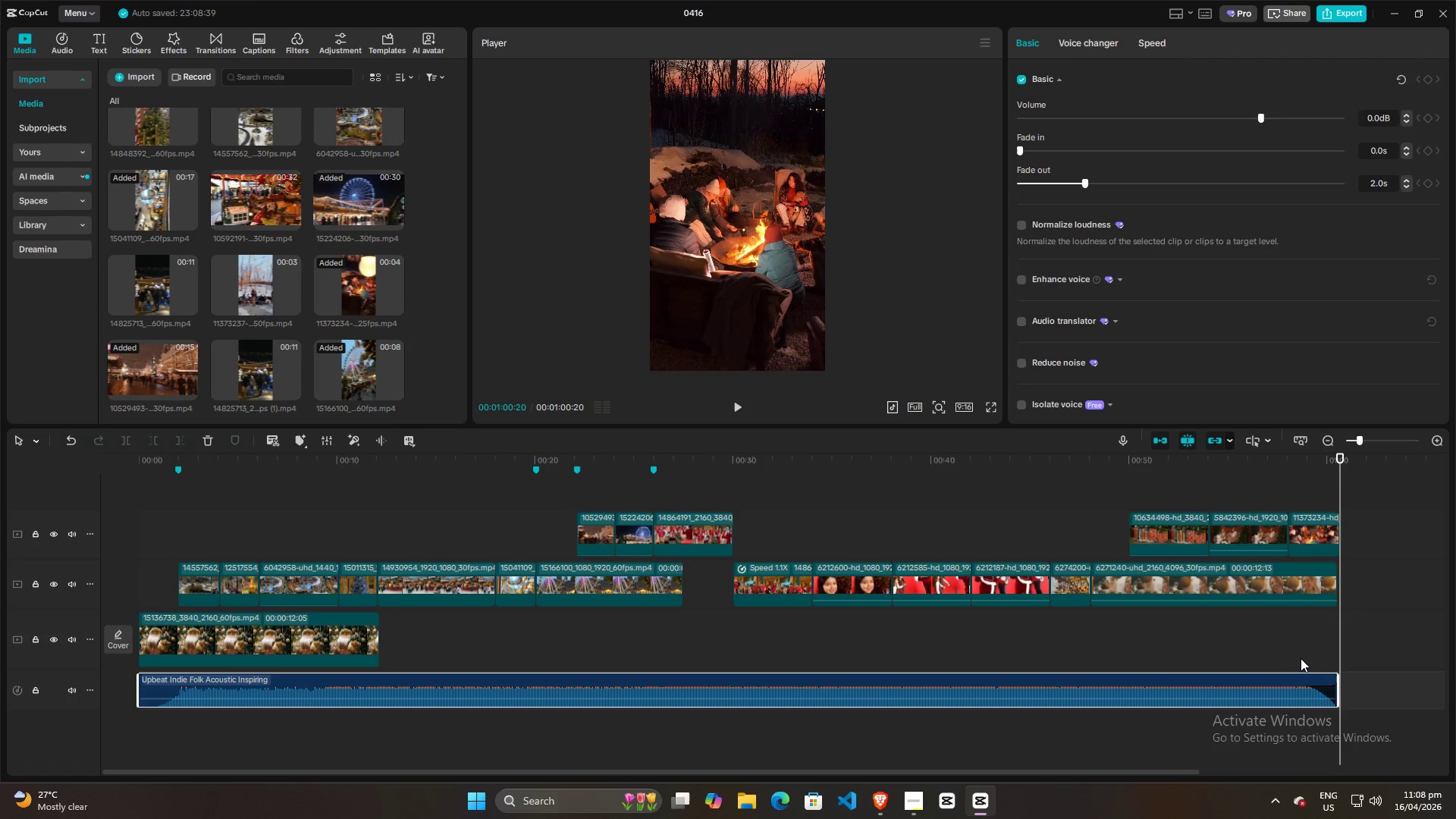 
left_click([1301, 658])
 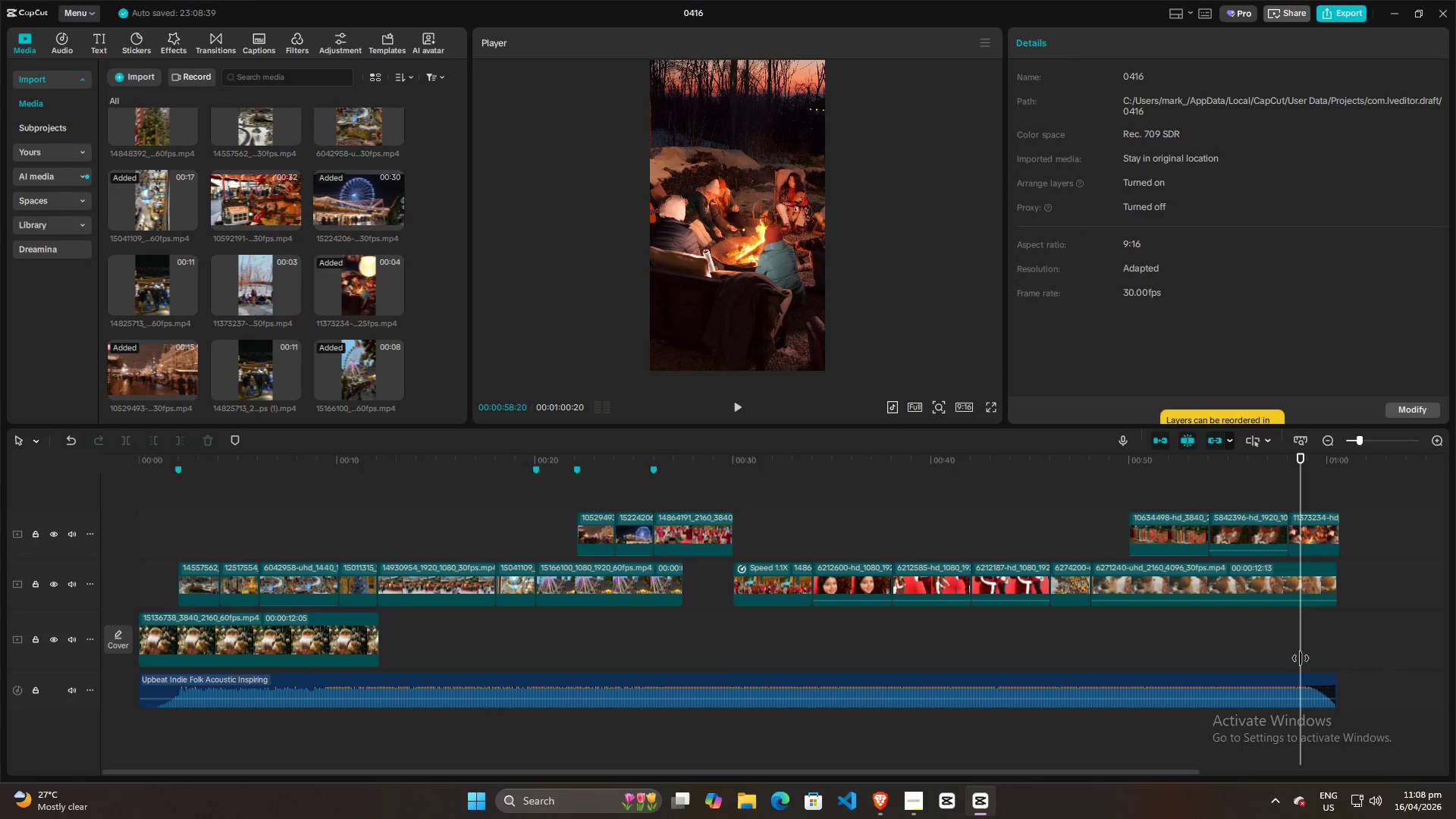 
key(Space)
 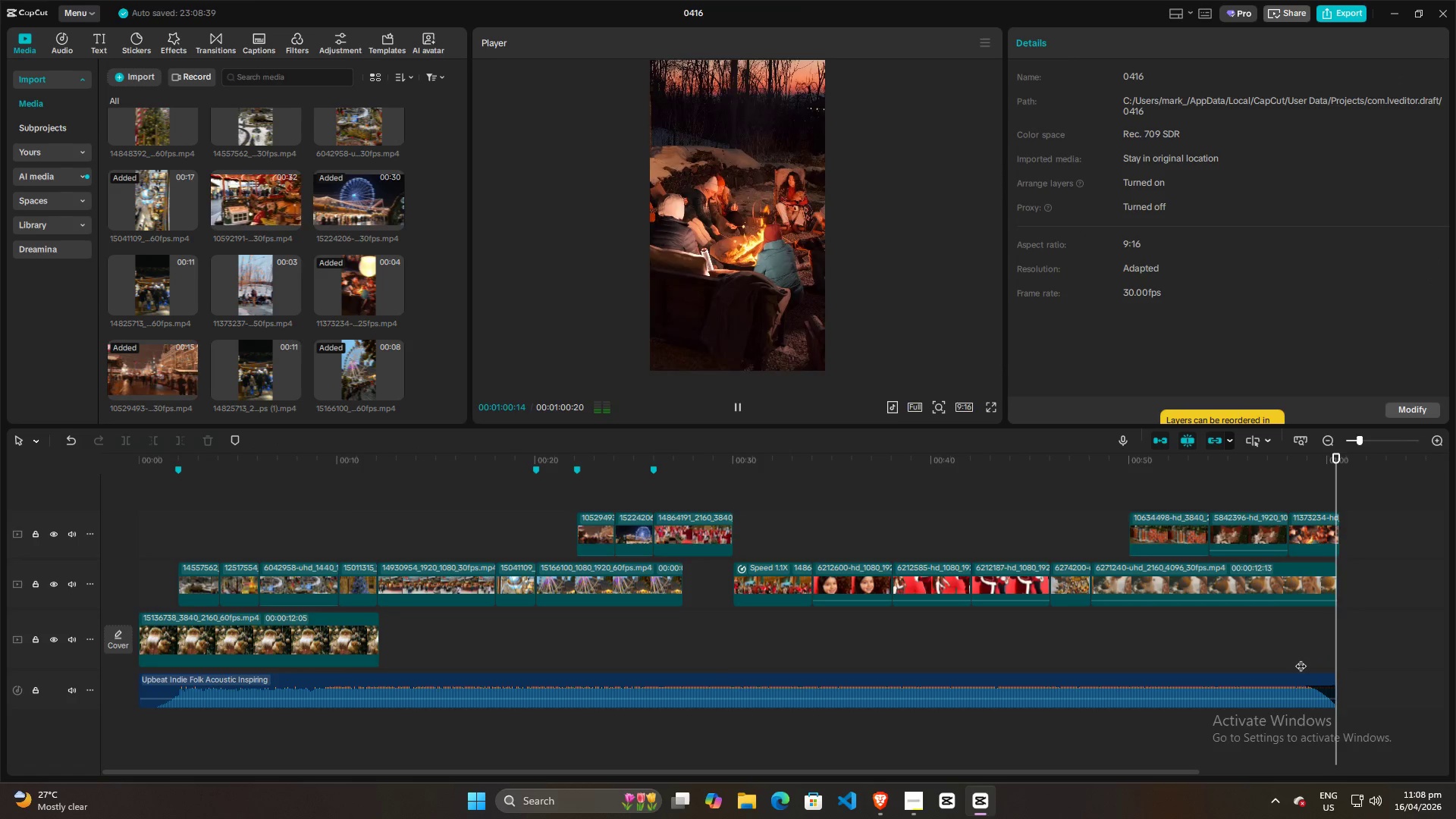 
key(Space)
 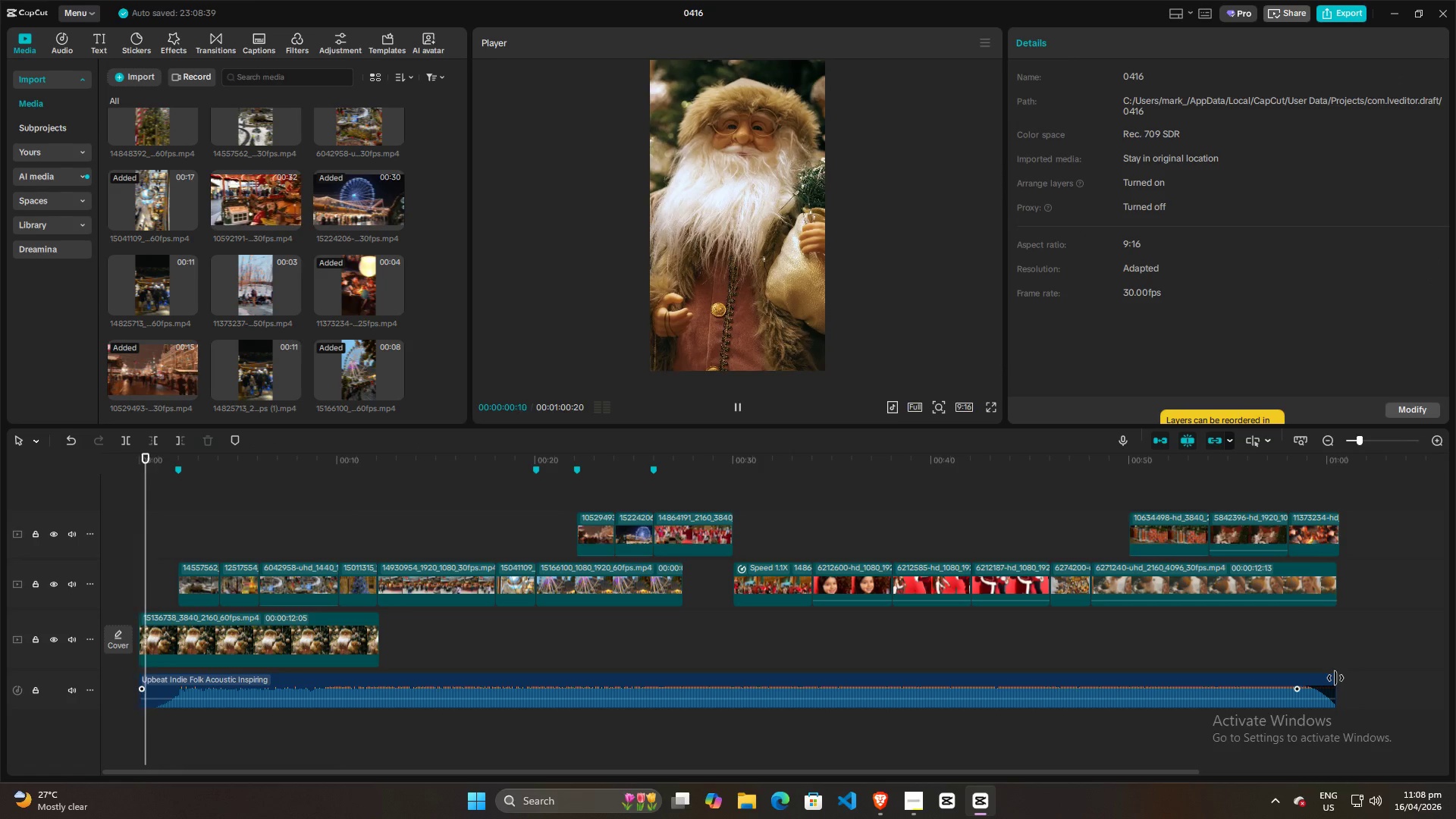 
left_click([1326, 678])
 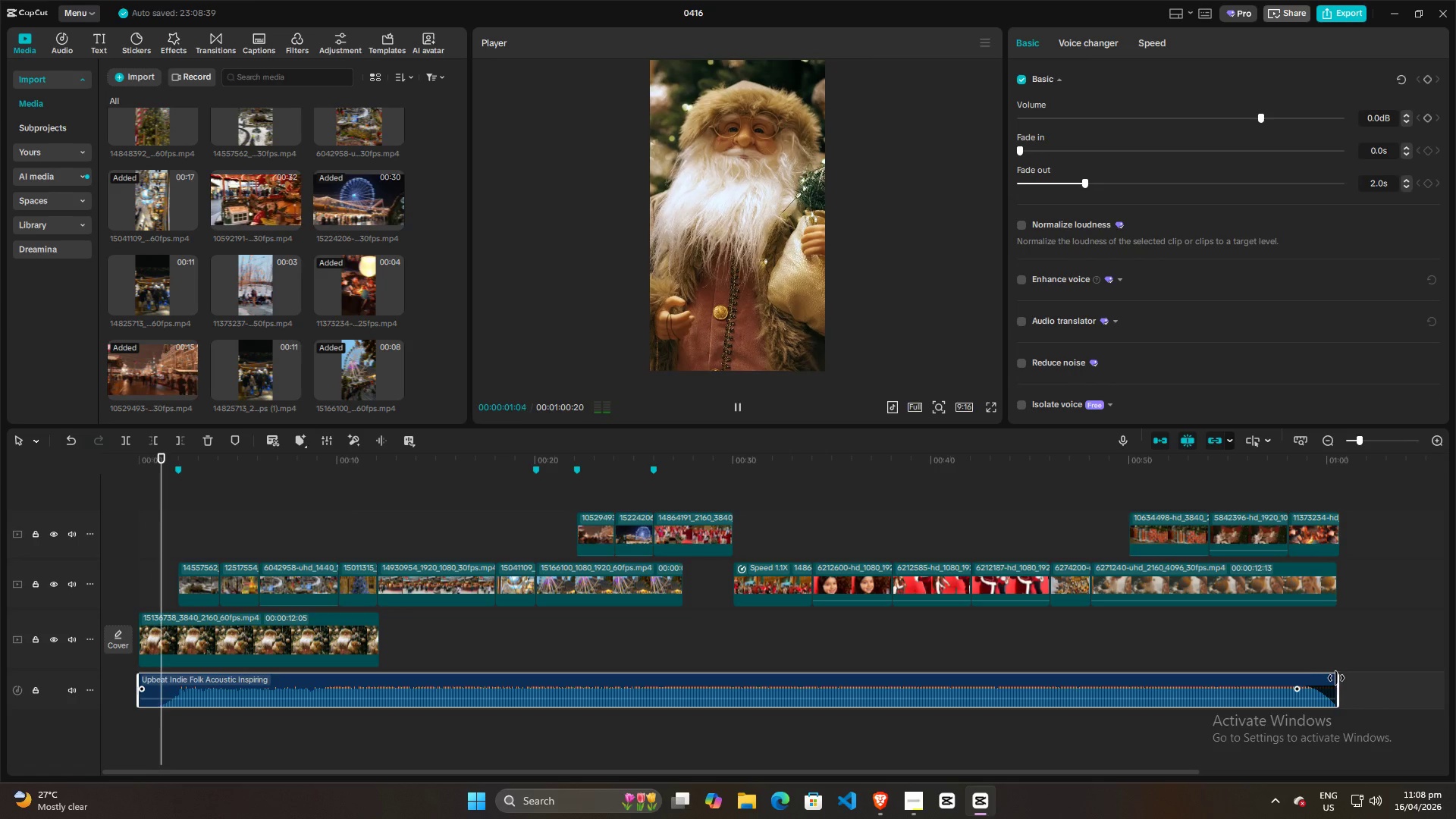 
left_click_drag(start_coordinate=[1336, 678], to_coordinate=[1331, 678])
 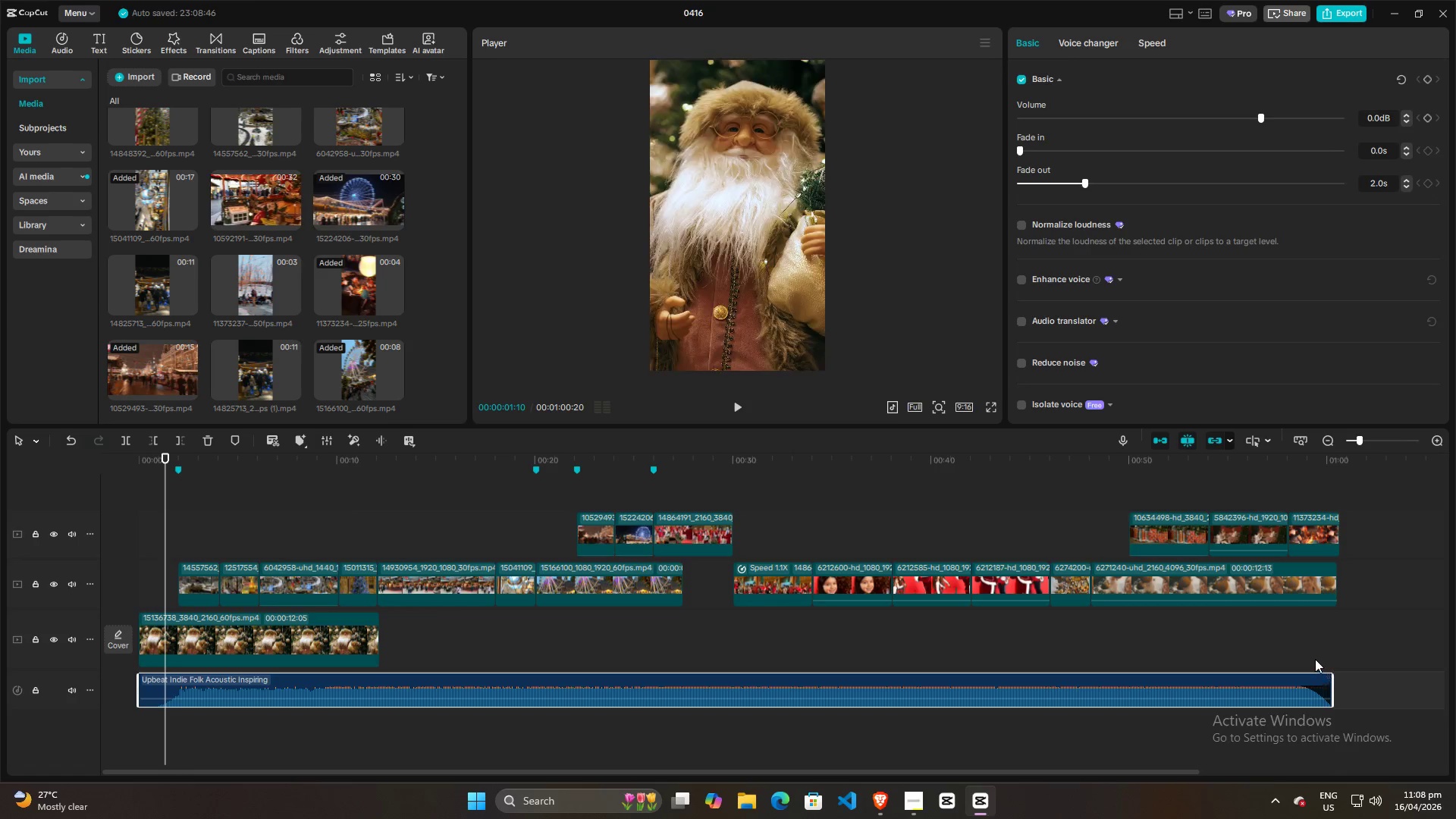 
left_click([1315, 659])
 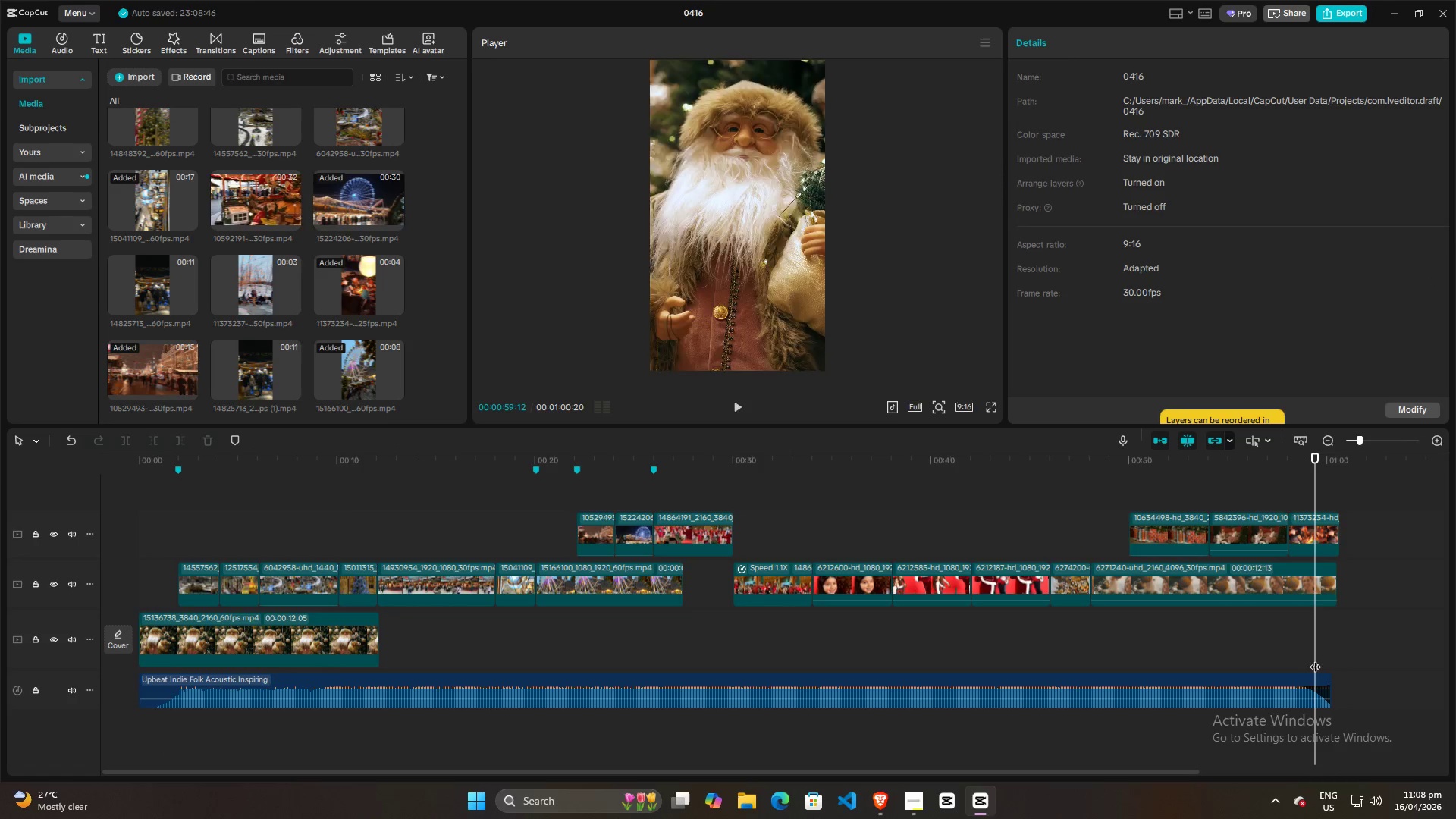 
key(Space)
 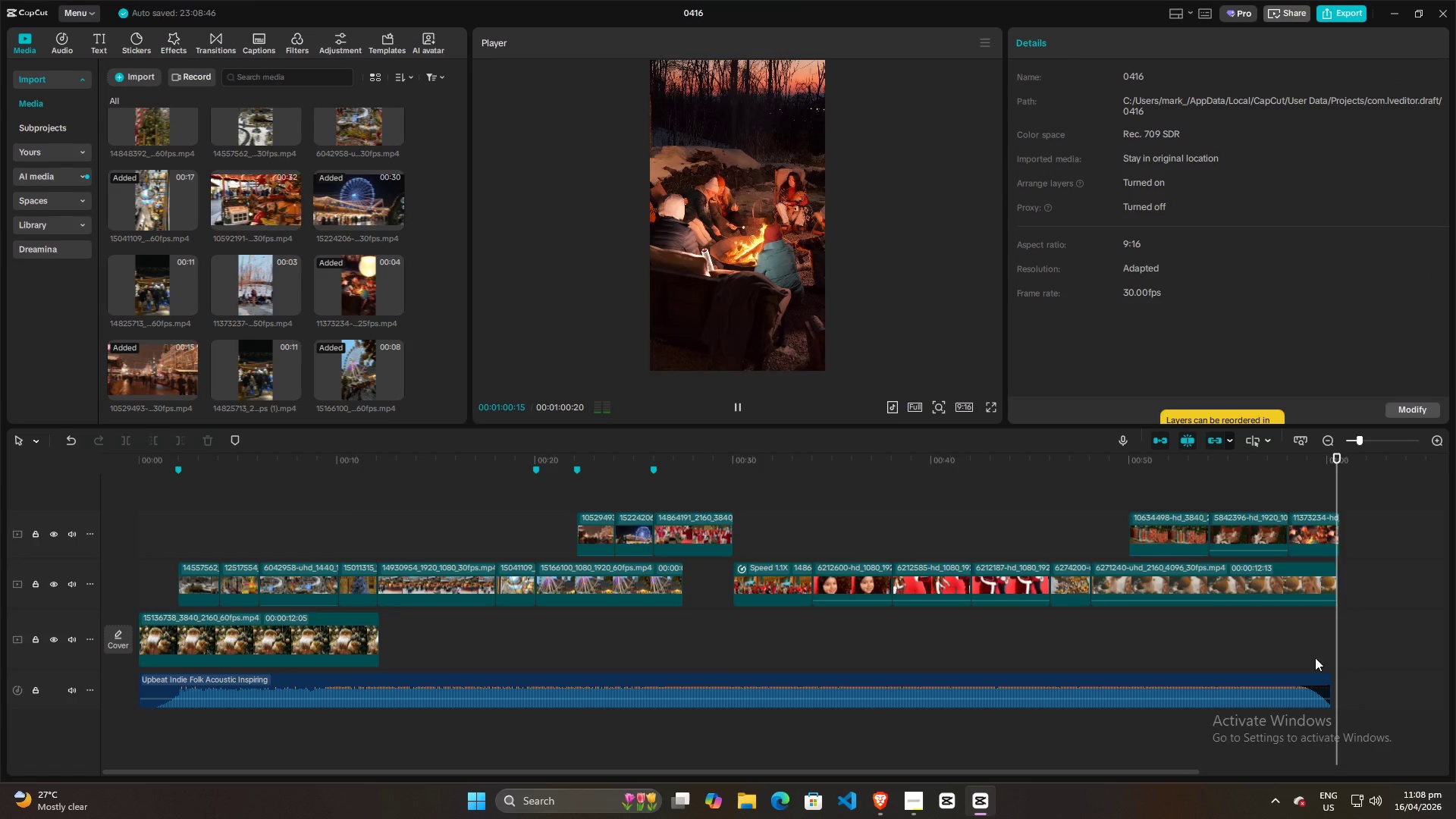 
key(Space)
 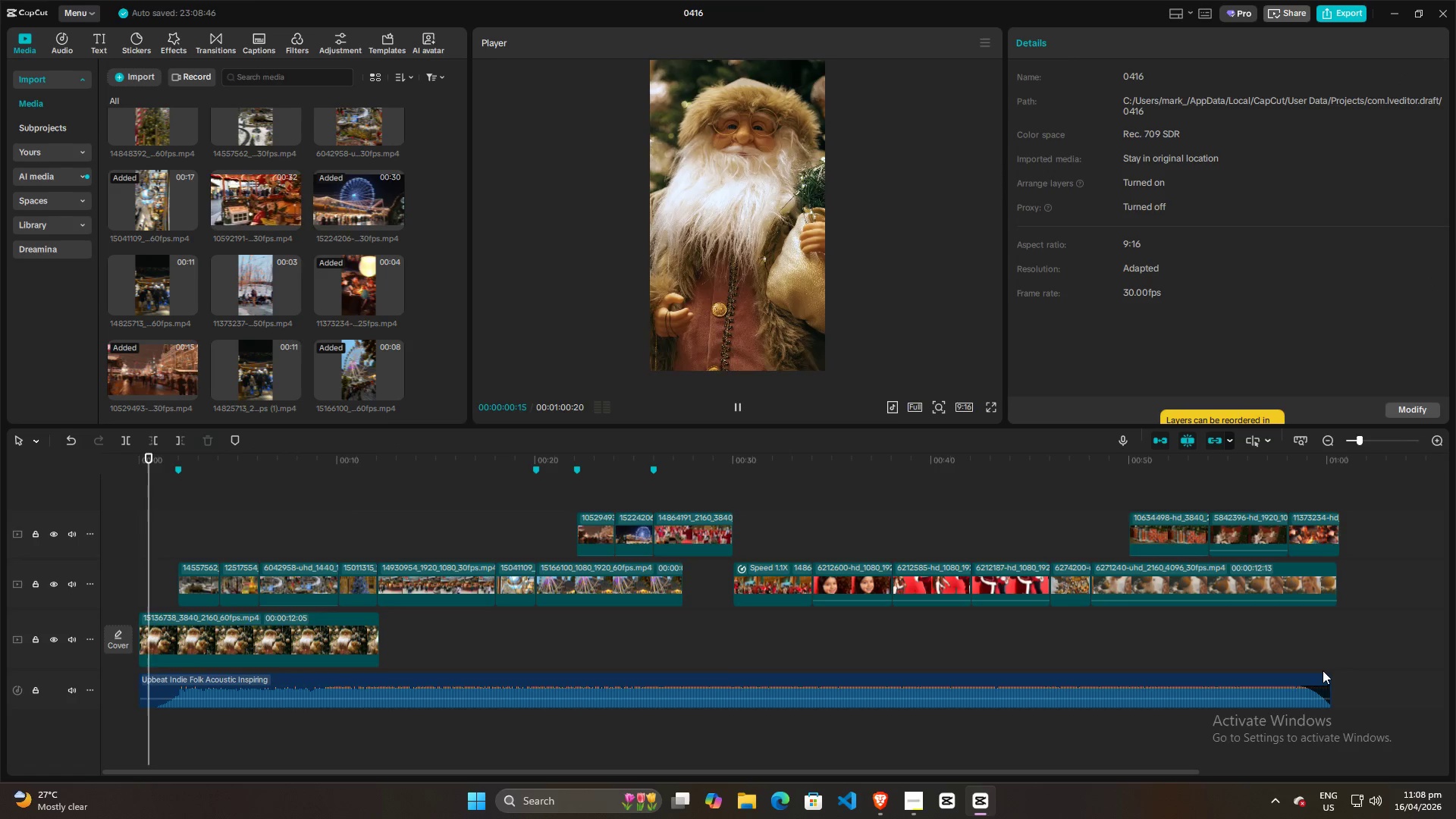 
left_click([1323, 674])
 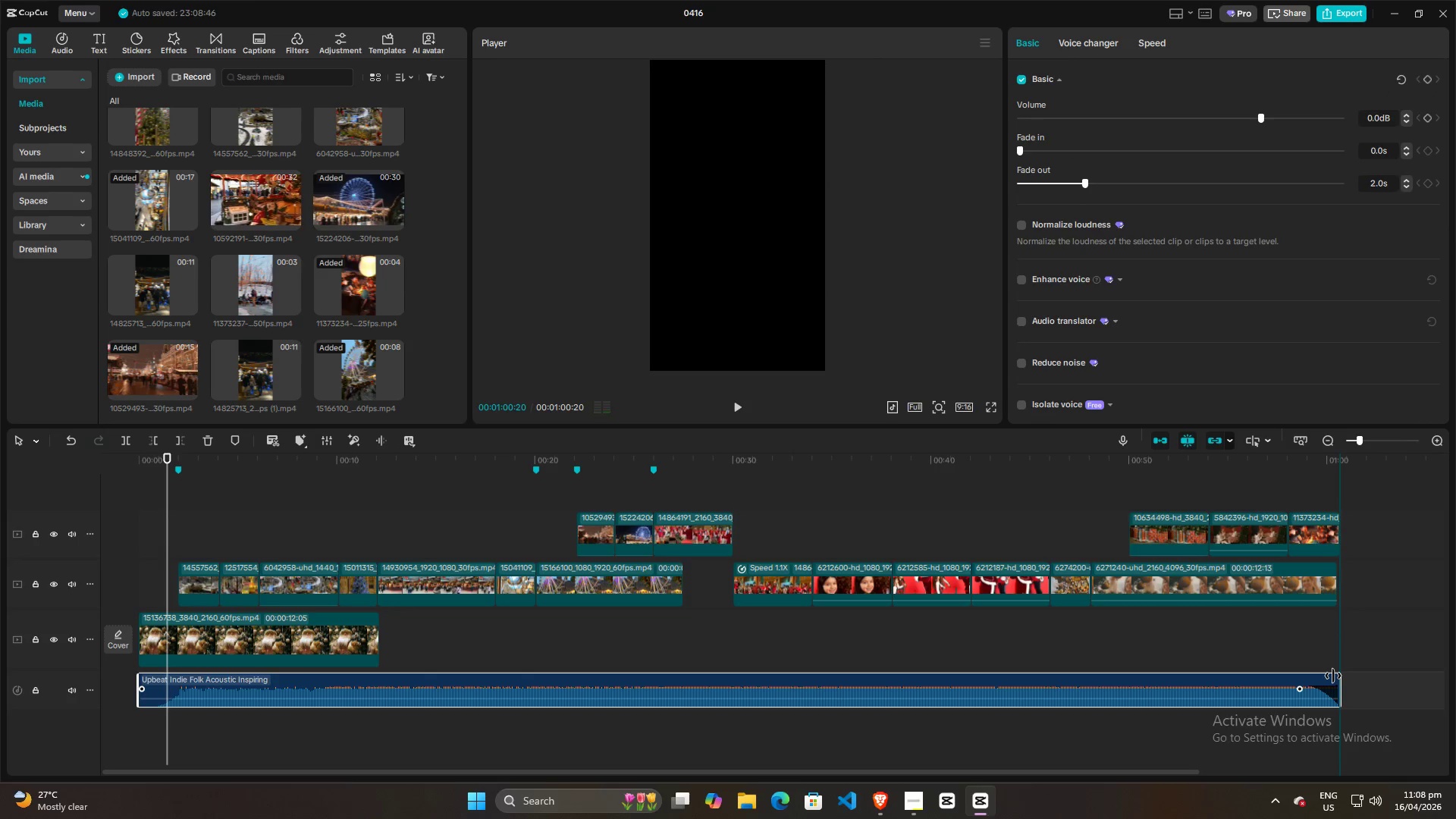 
left_click([1321, 665])
 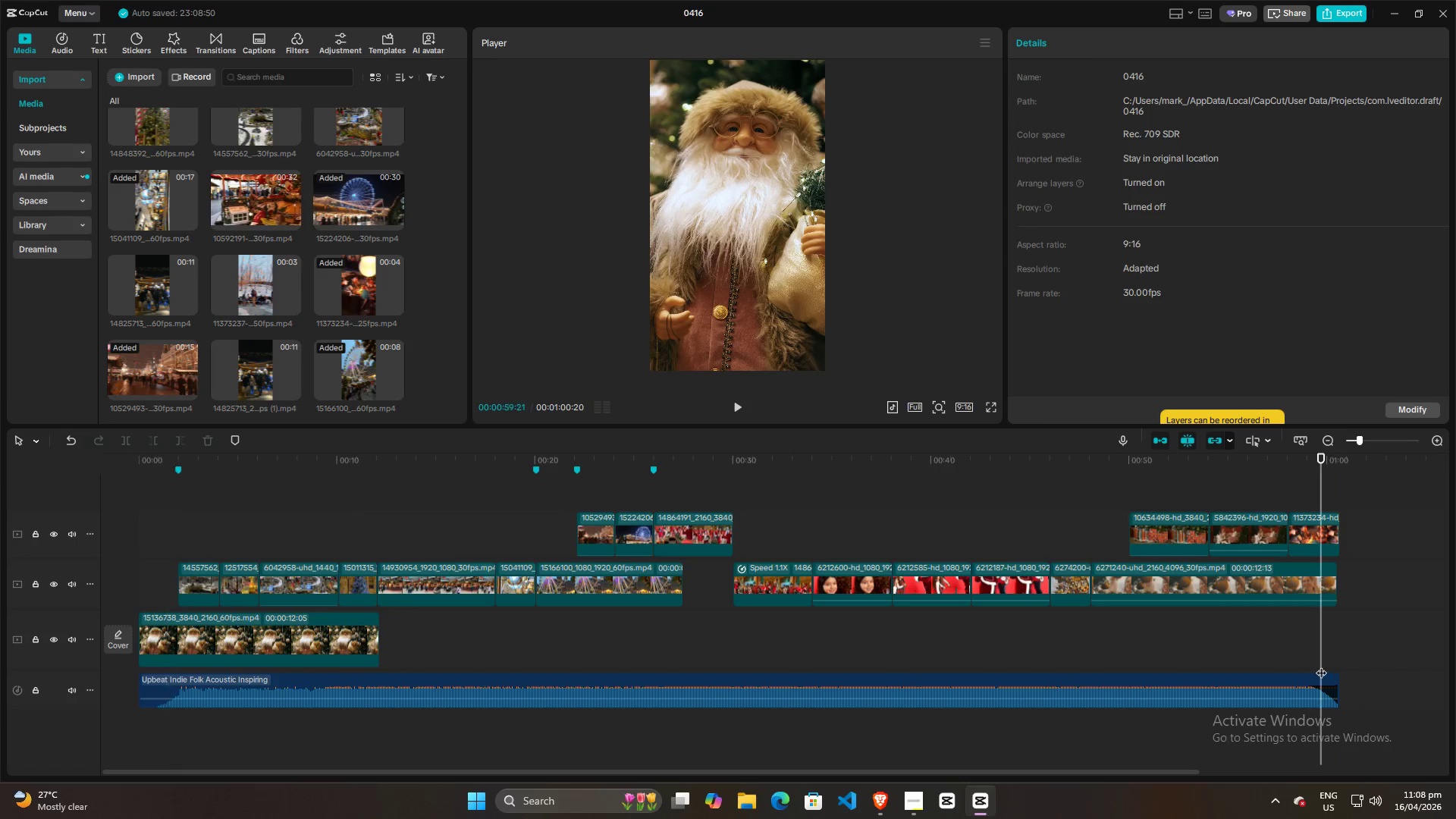 
key(Space)
 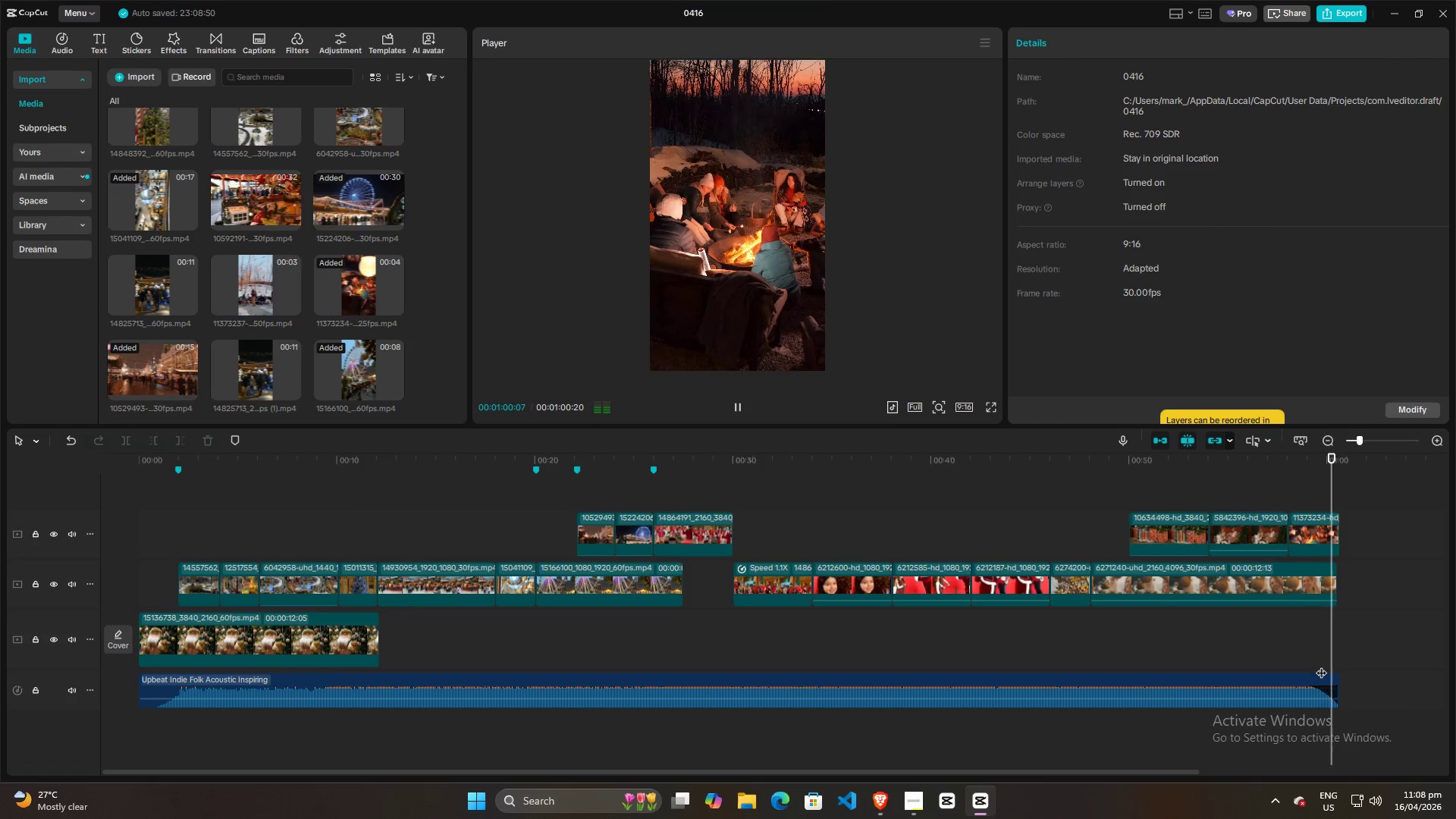 
key(Space)
 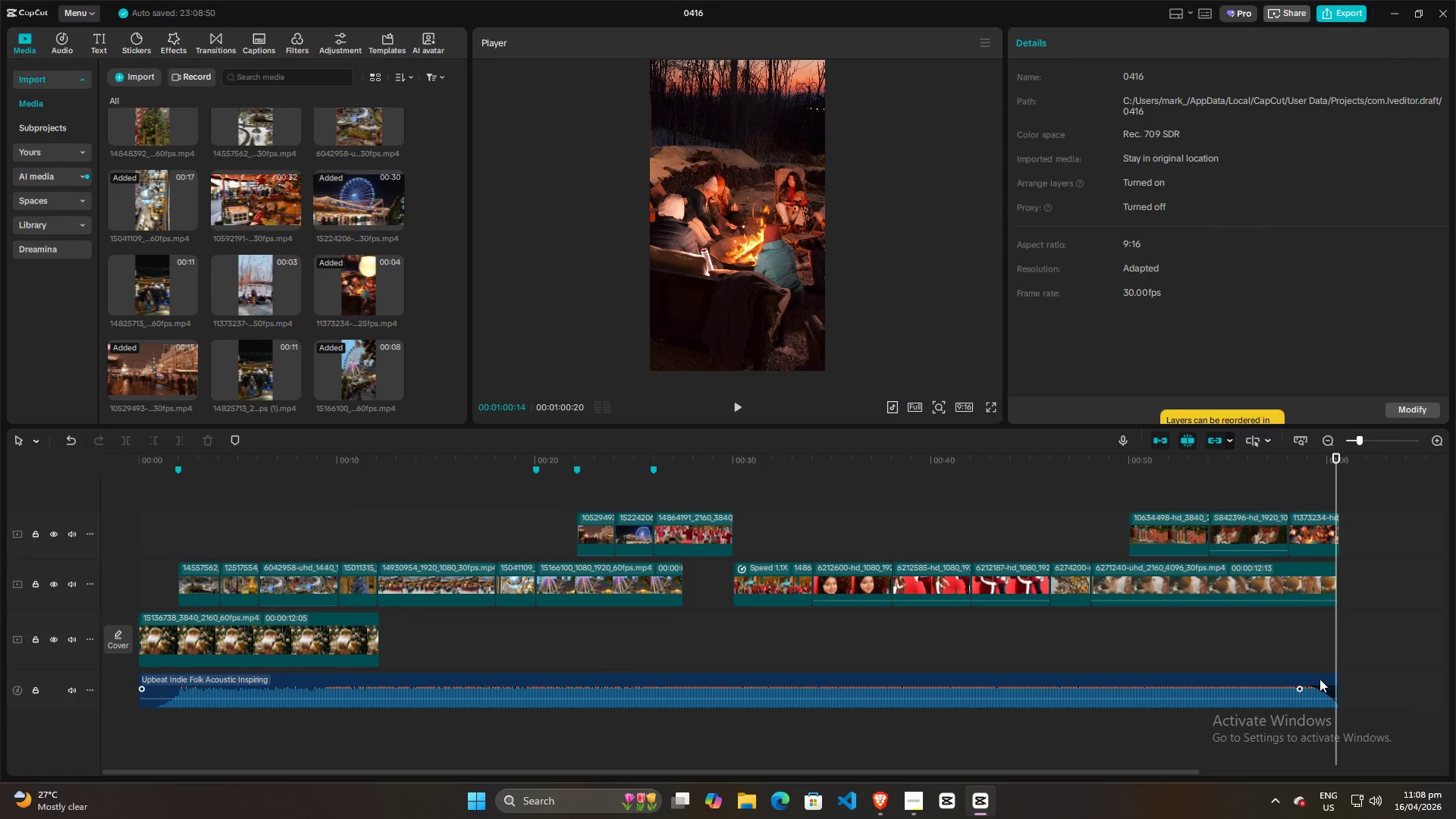 
left_click([1321, 679])
 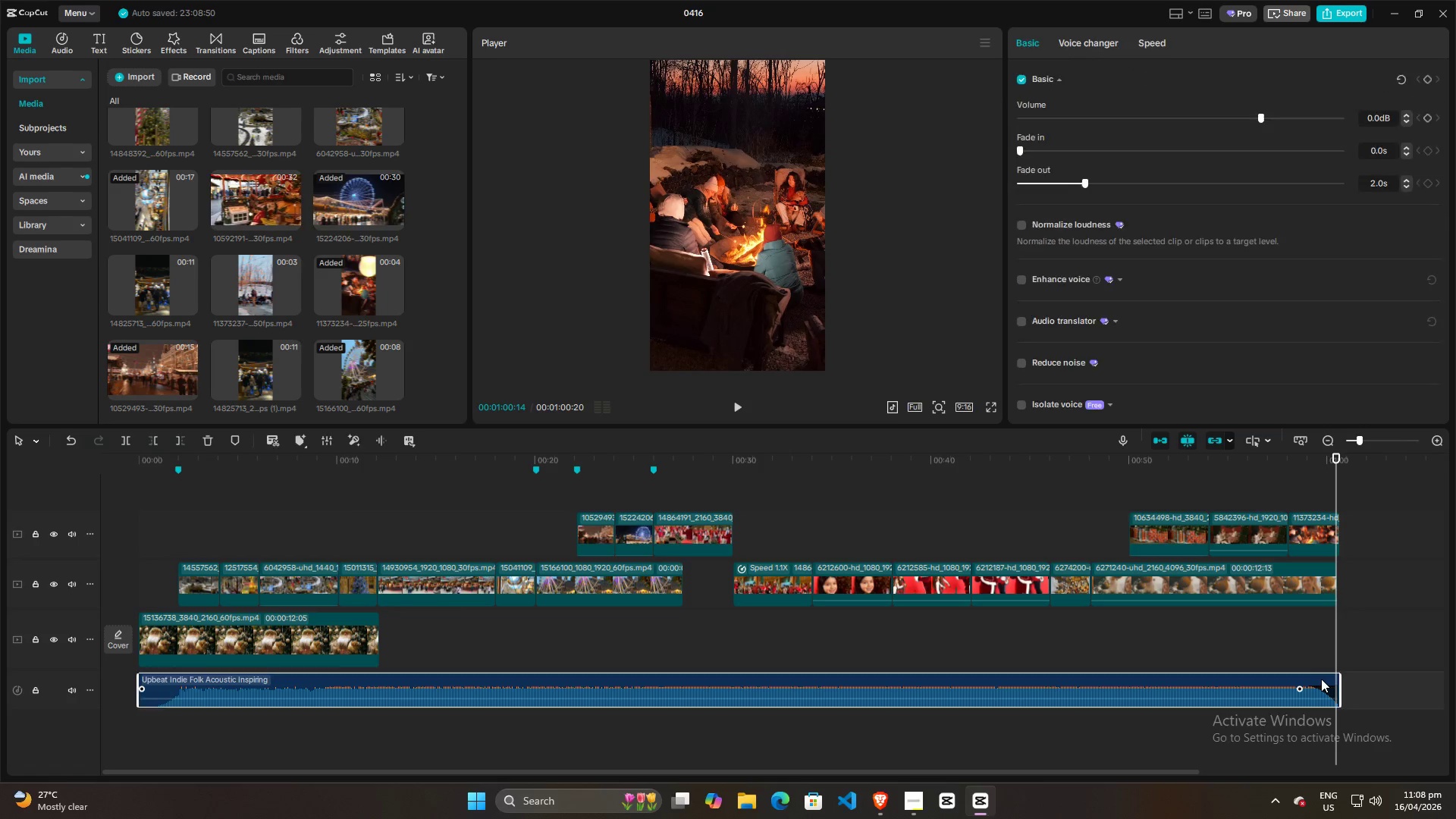 
key(W)
 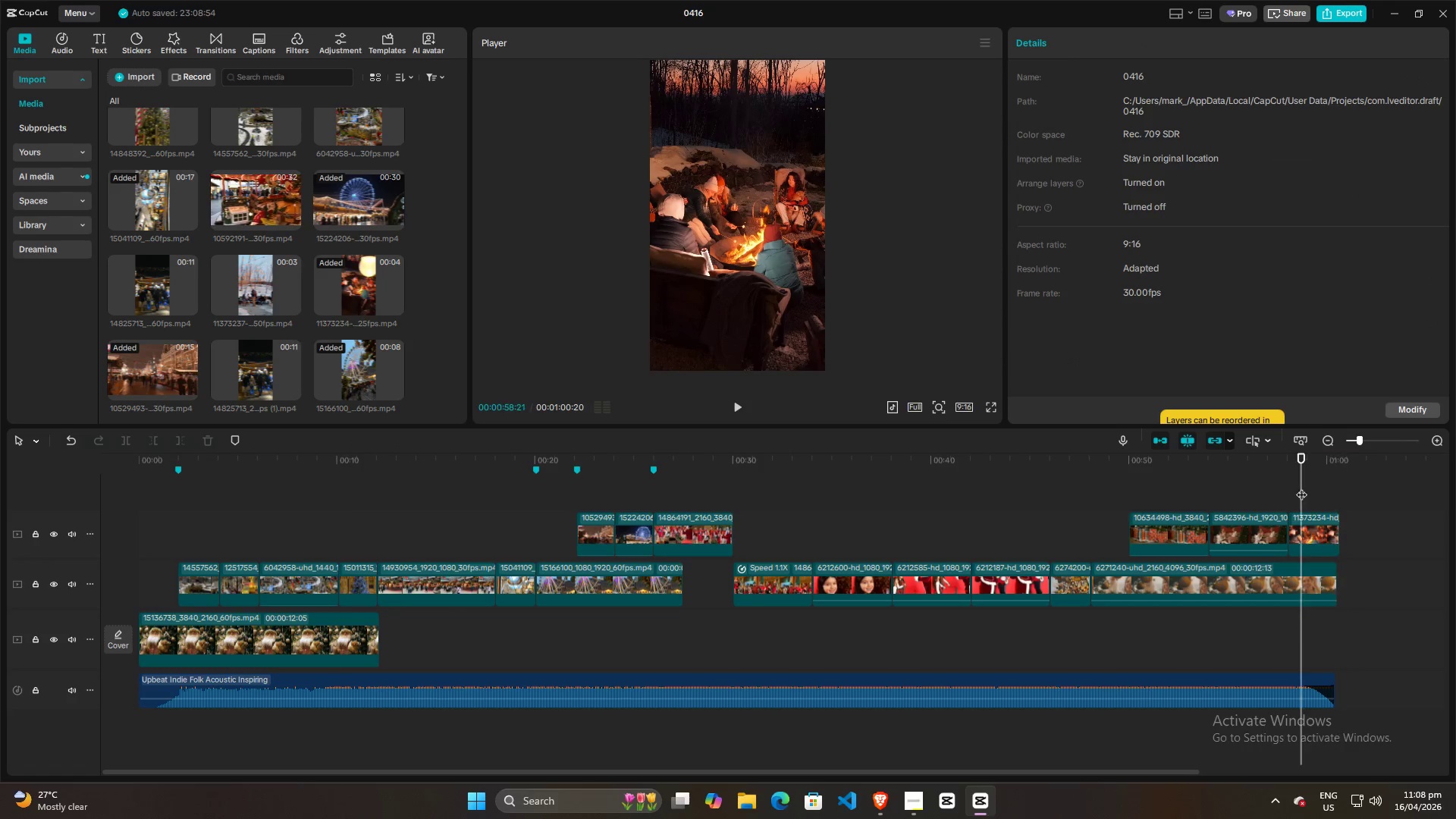 
double_click([1312, 525])
 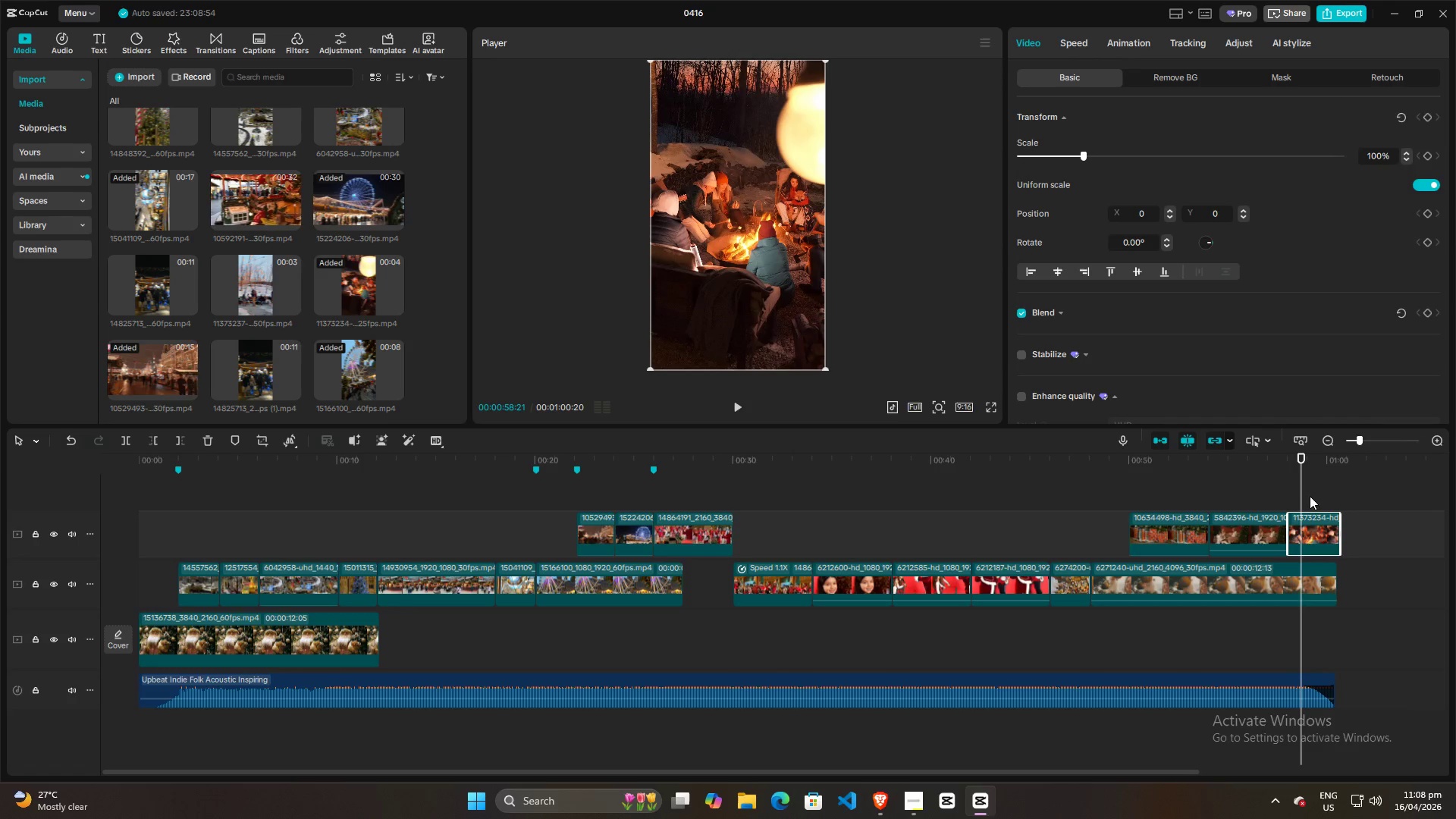 
left_click_drag(start_coordinate=[1305, 492], to_coordinate=[1337, 498])
 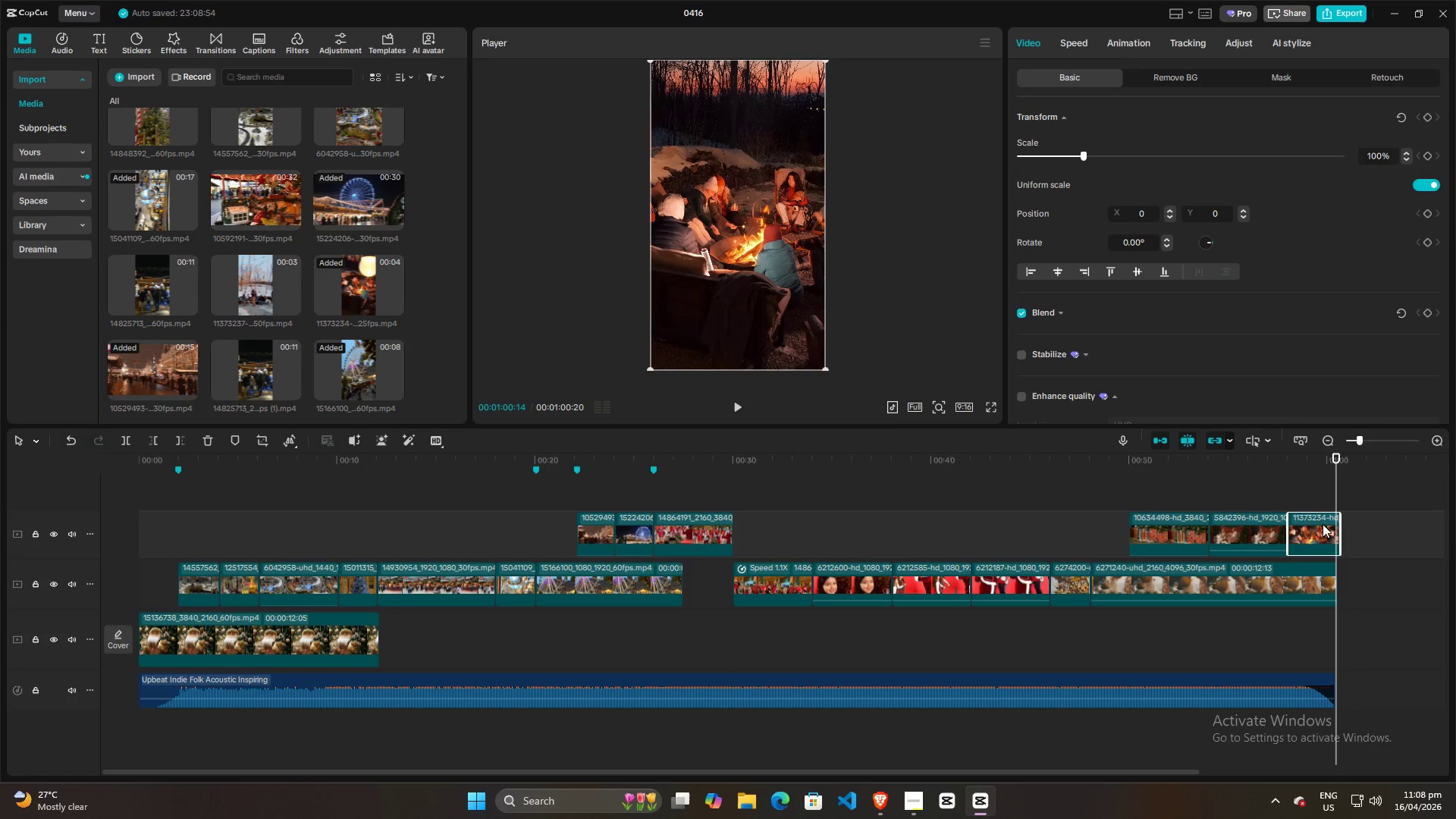 
left_click([1322, 526])
 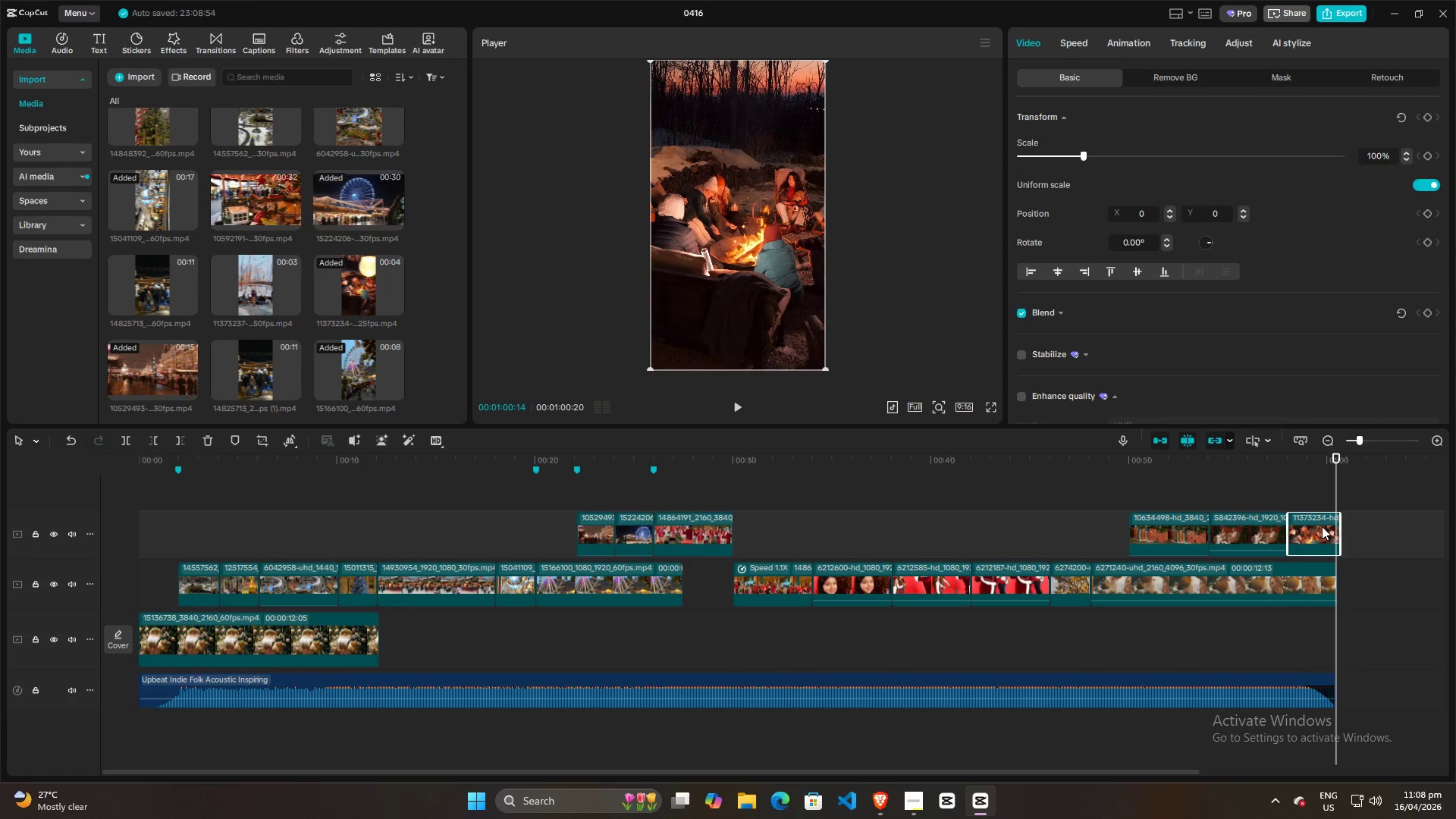 
key(W)
 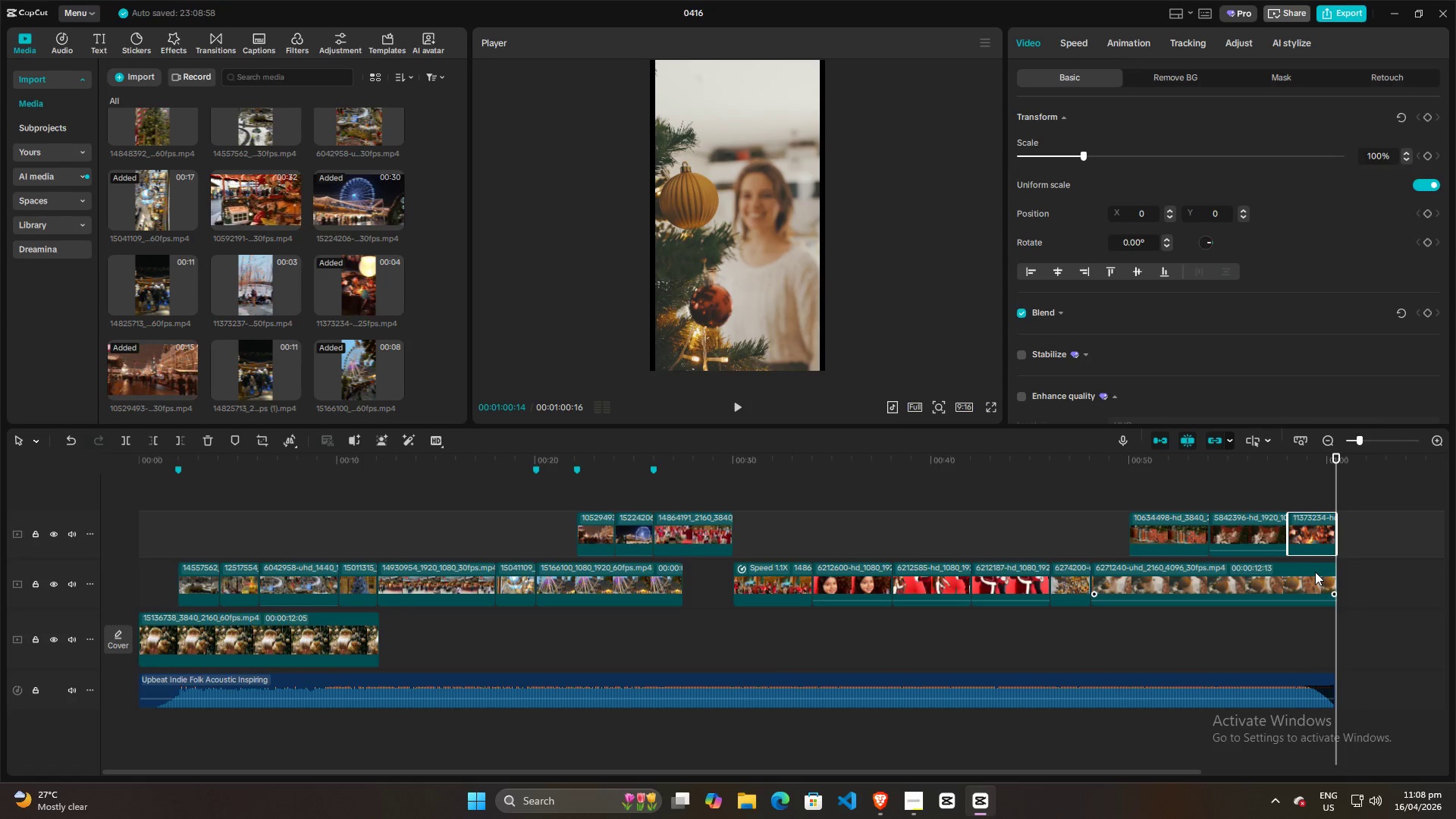 
left_click([1315, 572])
 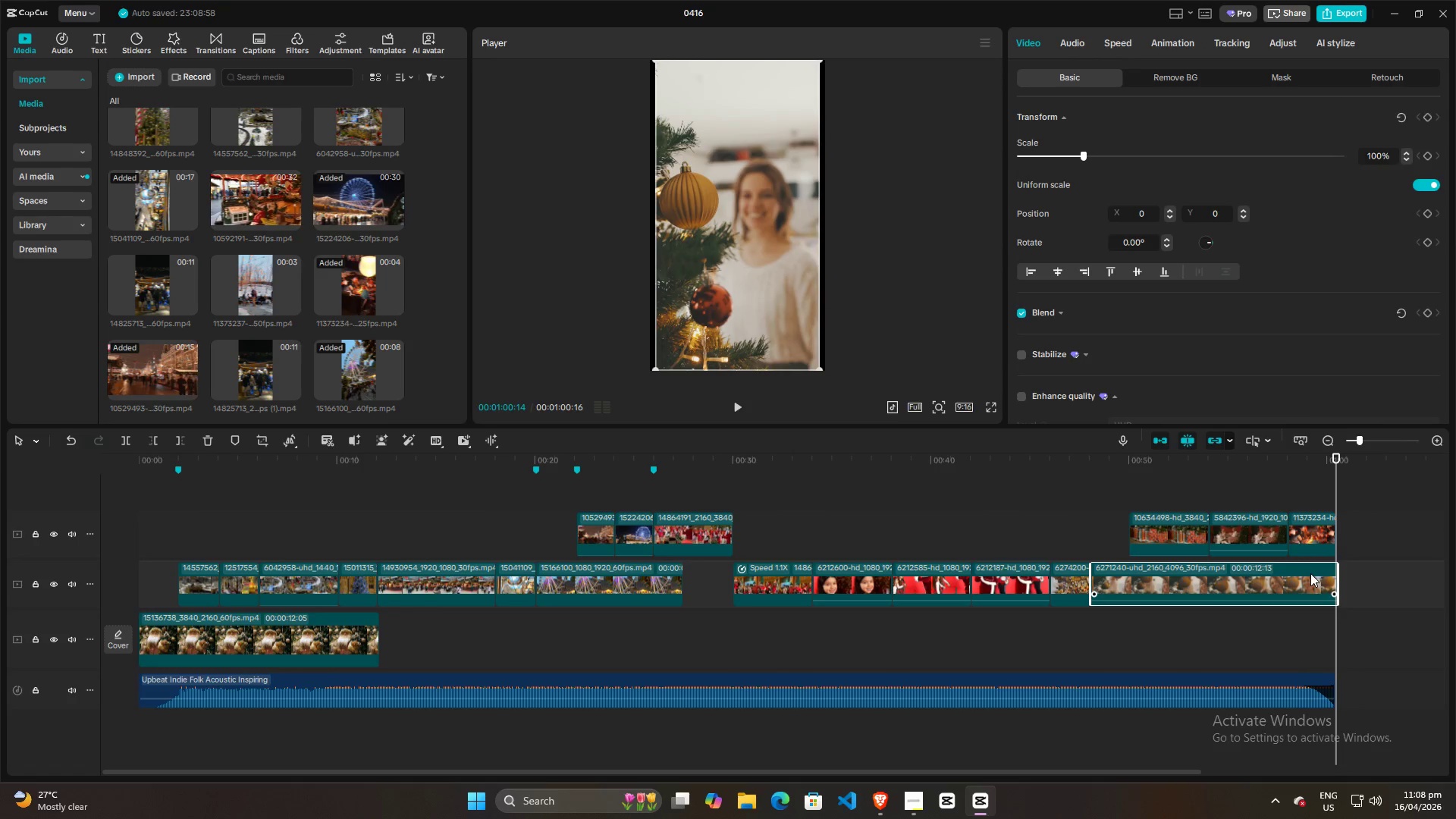 
left_click([1310, 573])
 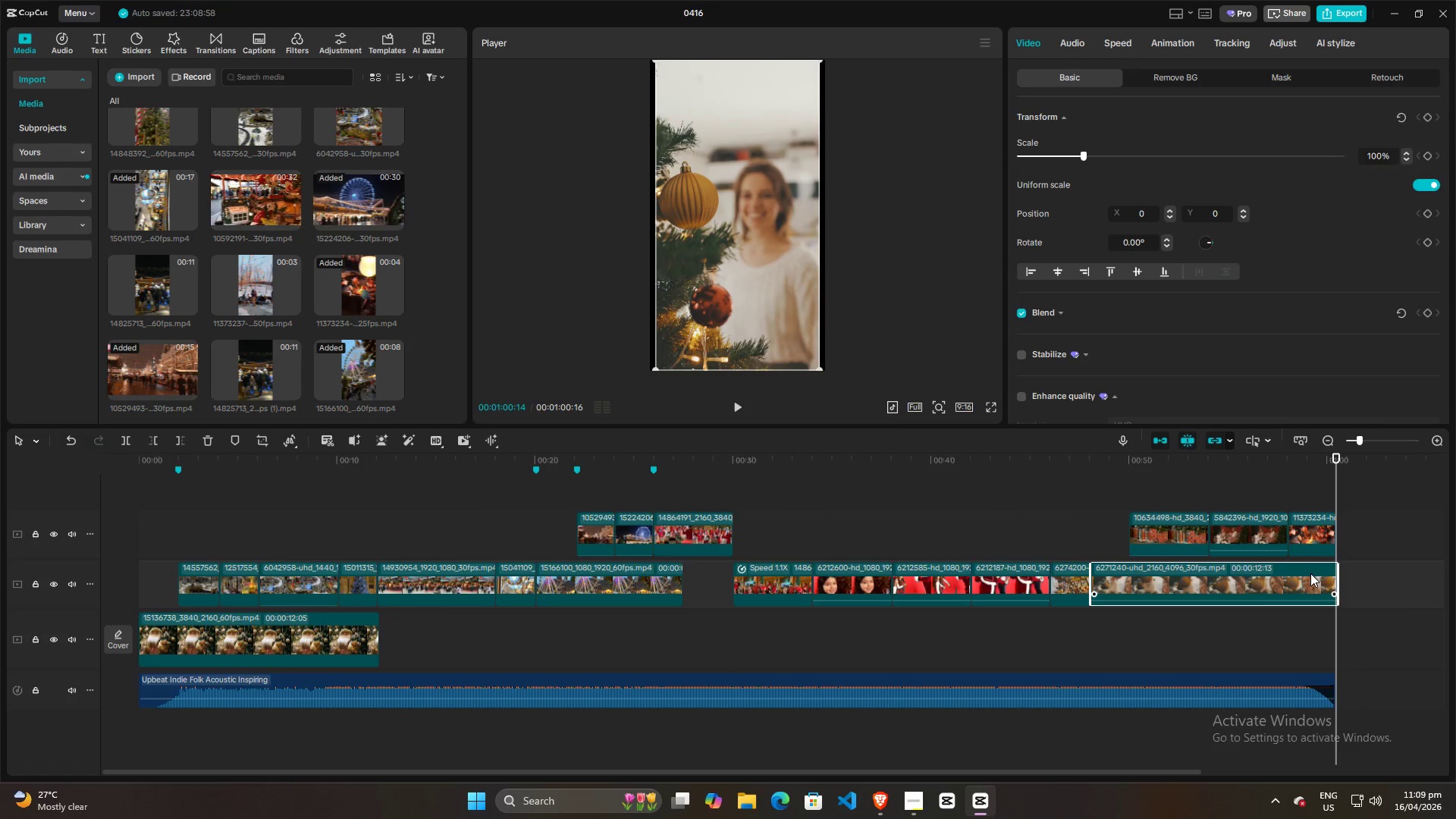 
key(W)
 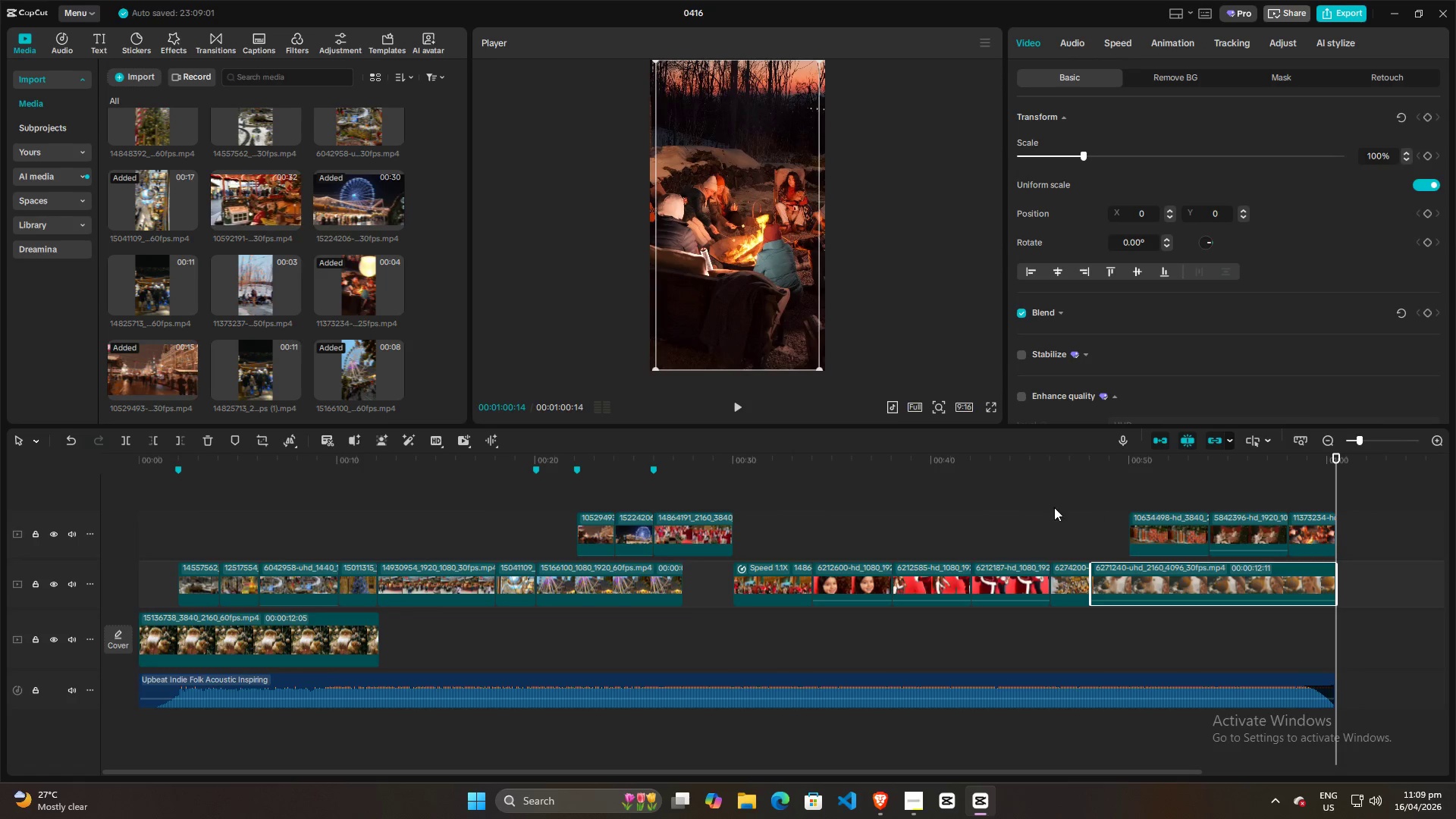 
left_click([409, 508])
 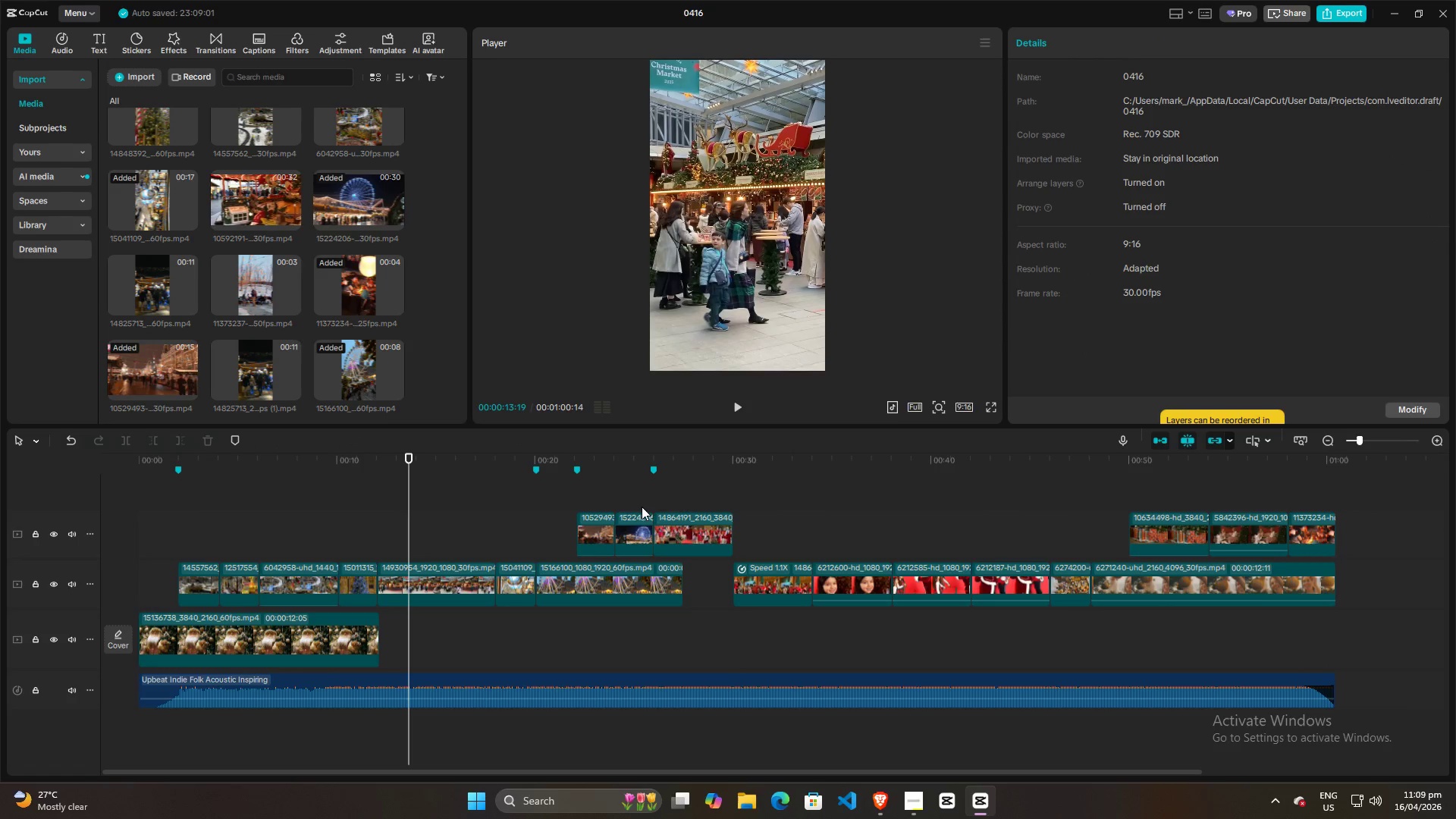 
left_click([808, 506])
 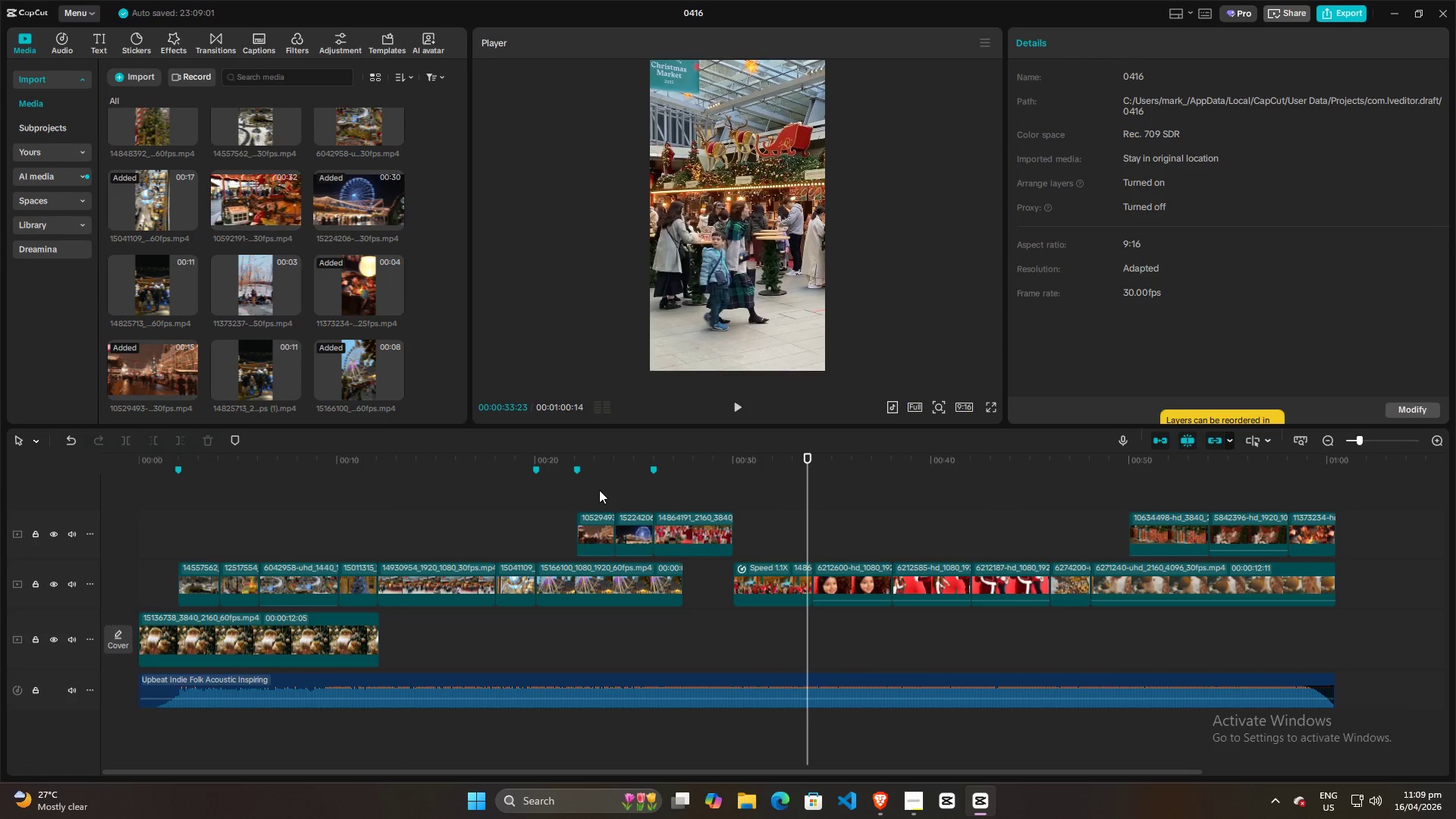 
left_click([561, 502])
 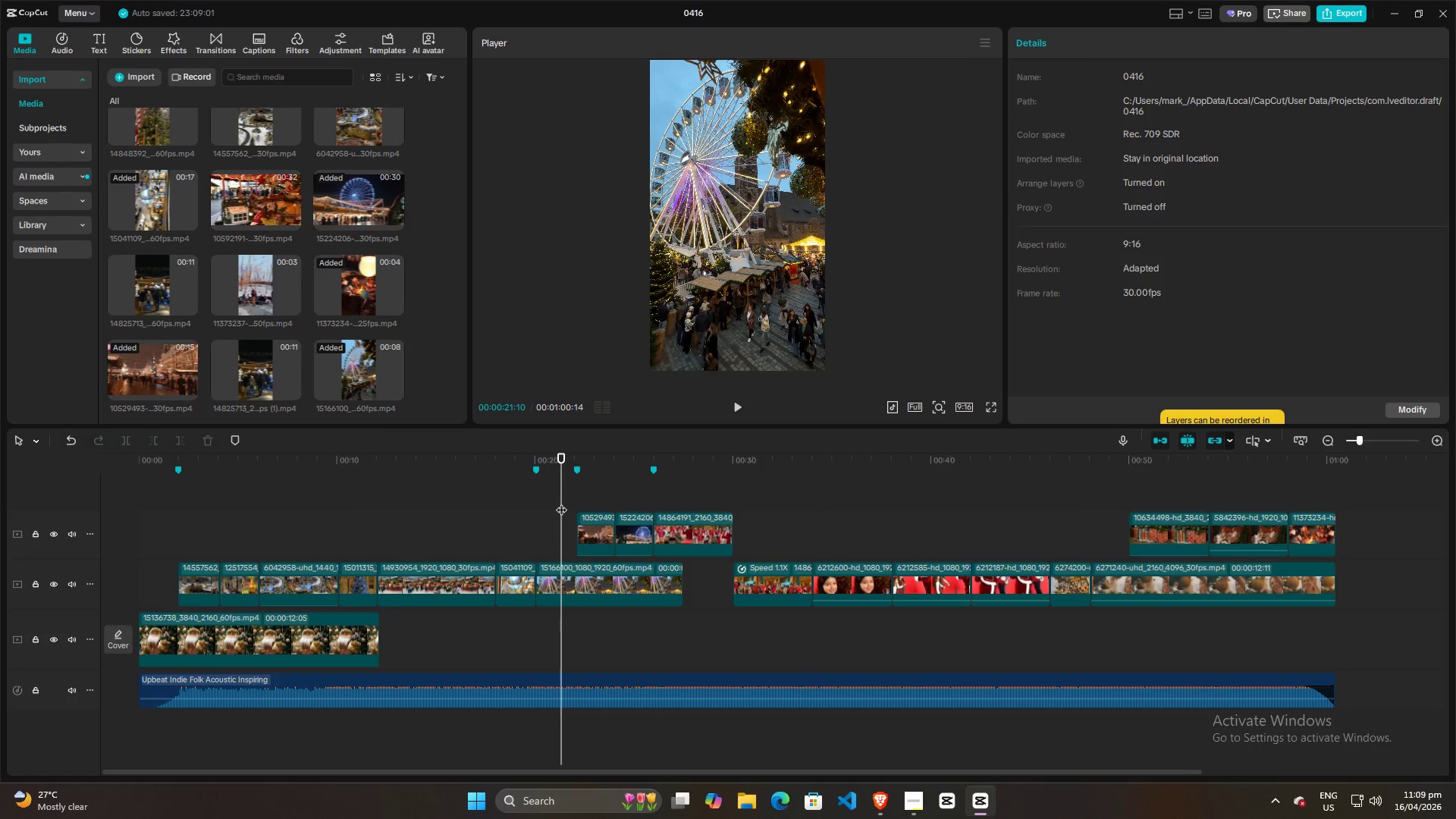 
key(Space)
 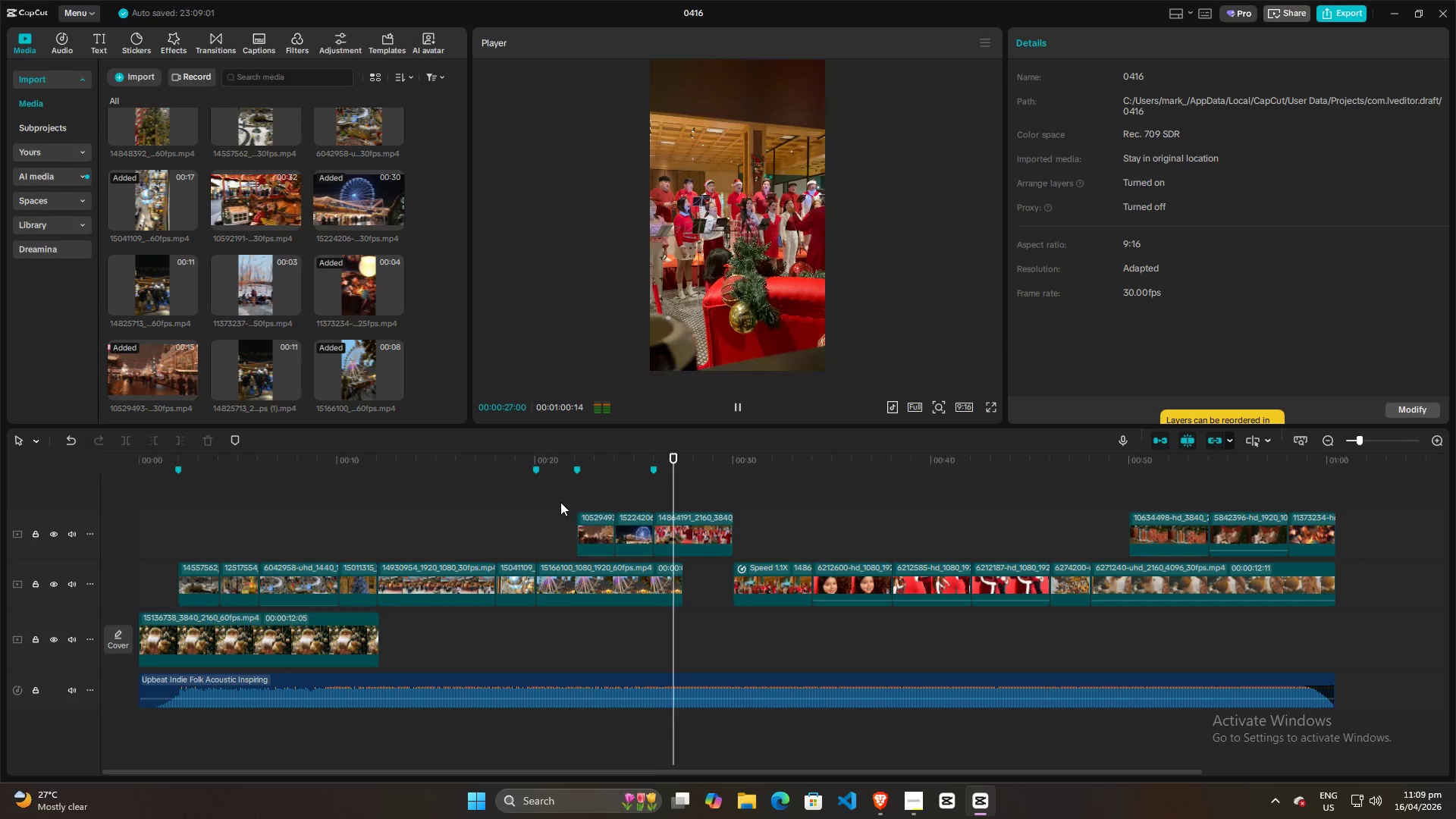 
wait(10.75)
 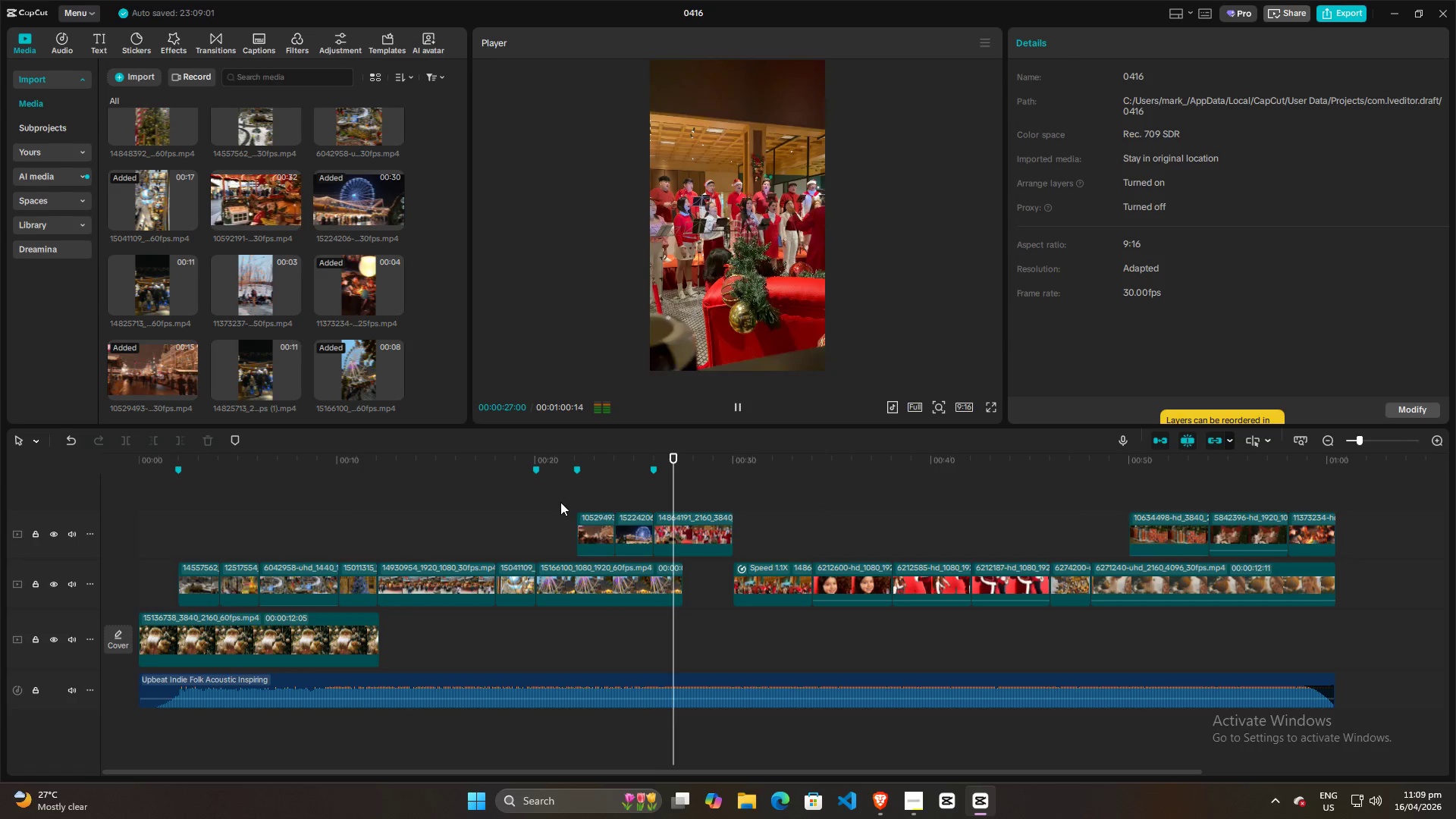 
scroll: coordinate [734, 656], scroll_direction: up, amount: 4.0
 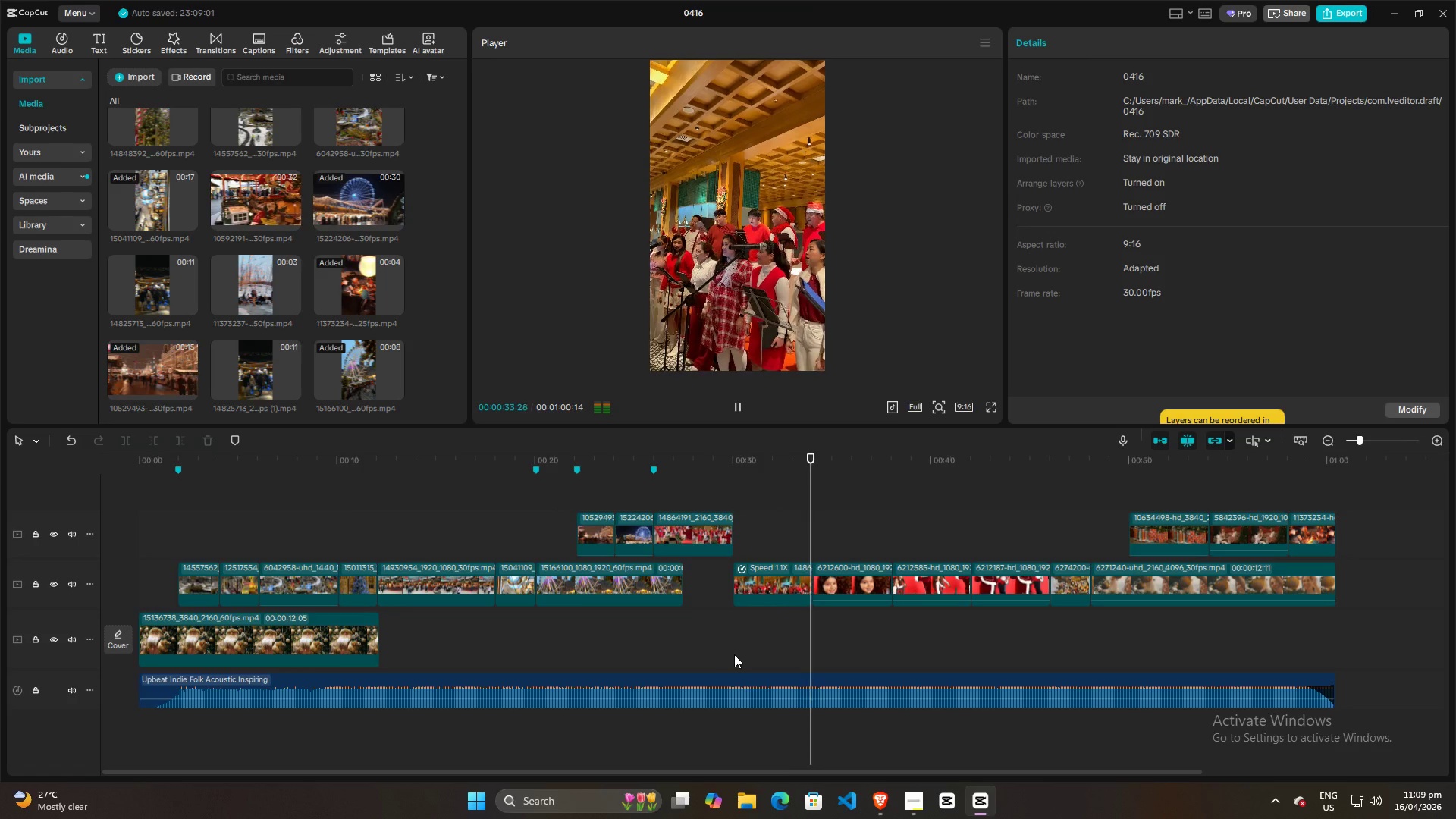 
hold_key(key=ControlLeft, duration=1.5)
scroll: coordinate [734, 653], scroll_direction: down, amount: 9.0
 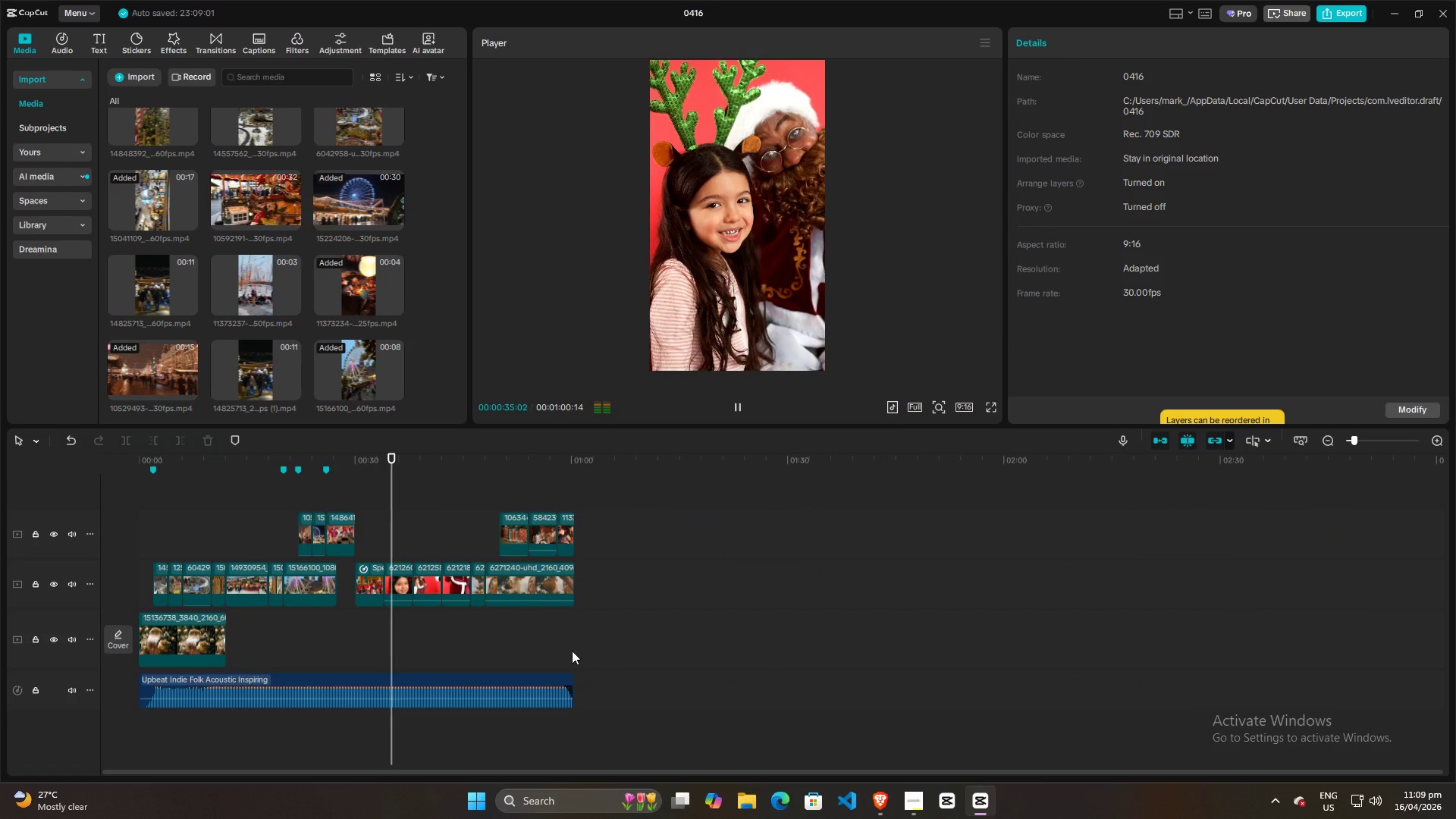 
hold_key(key=ControlLeft, duration=0.39)
 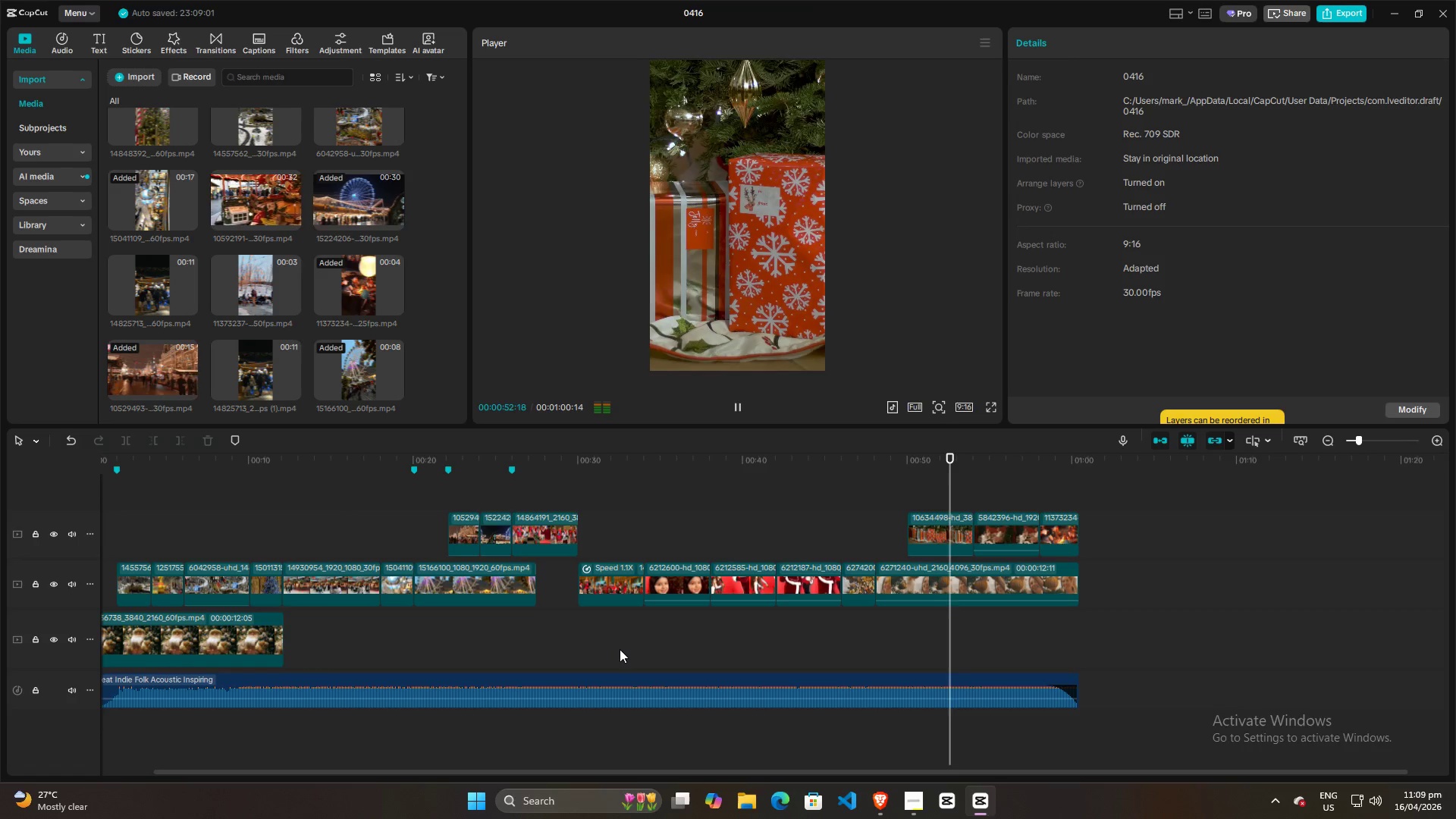 
scroll: coordinate [554, 651], scroll_direction: up, amount: 7.0
 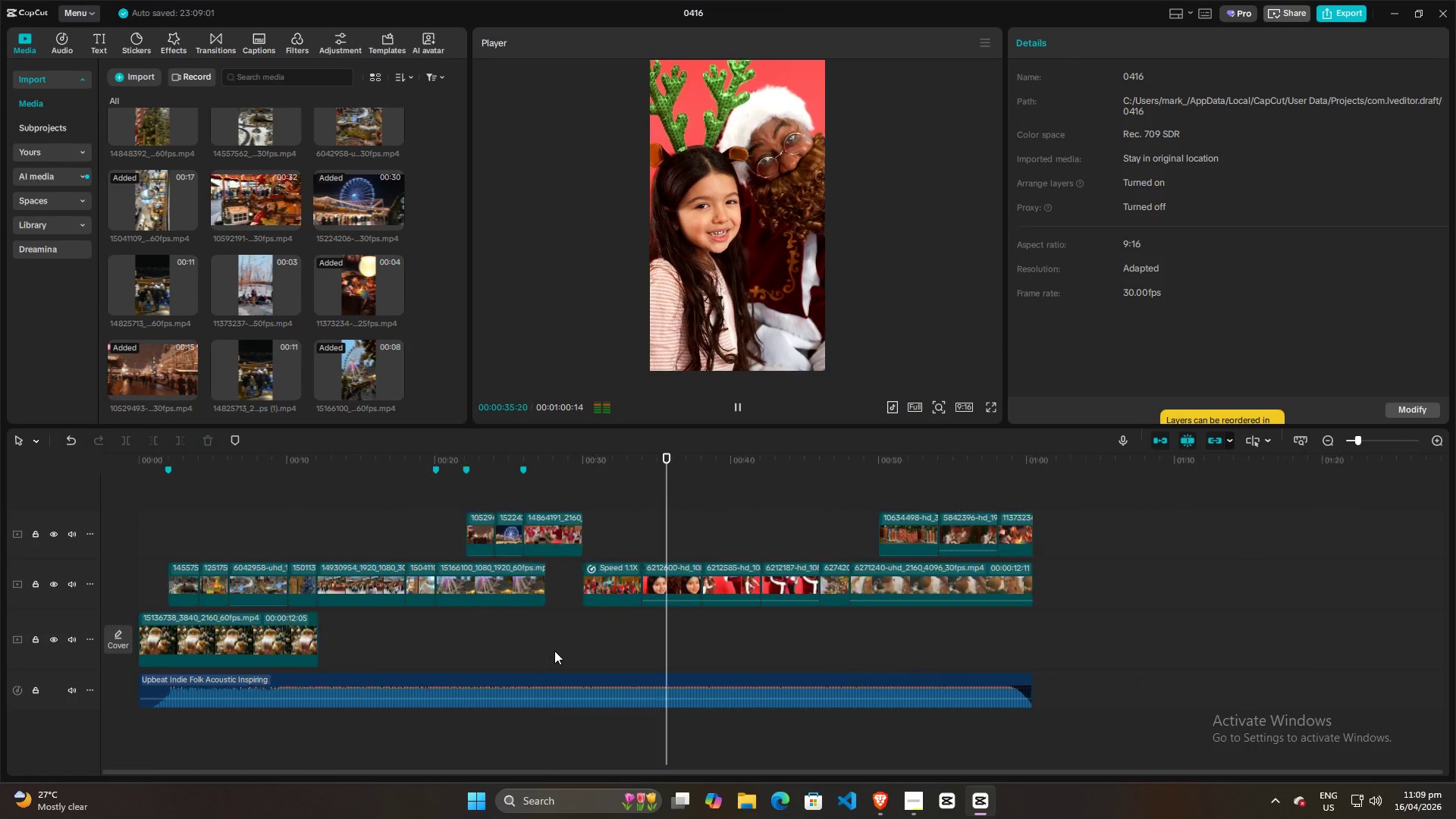 
wait(21.45)
 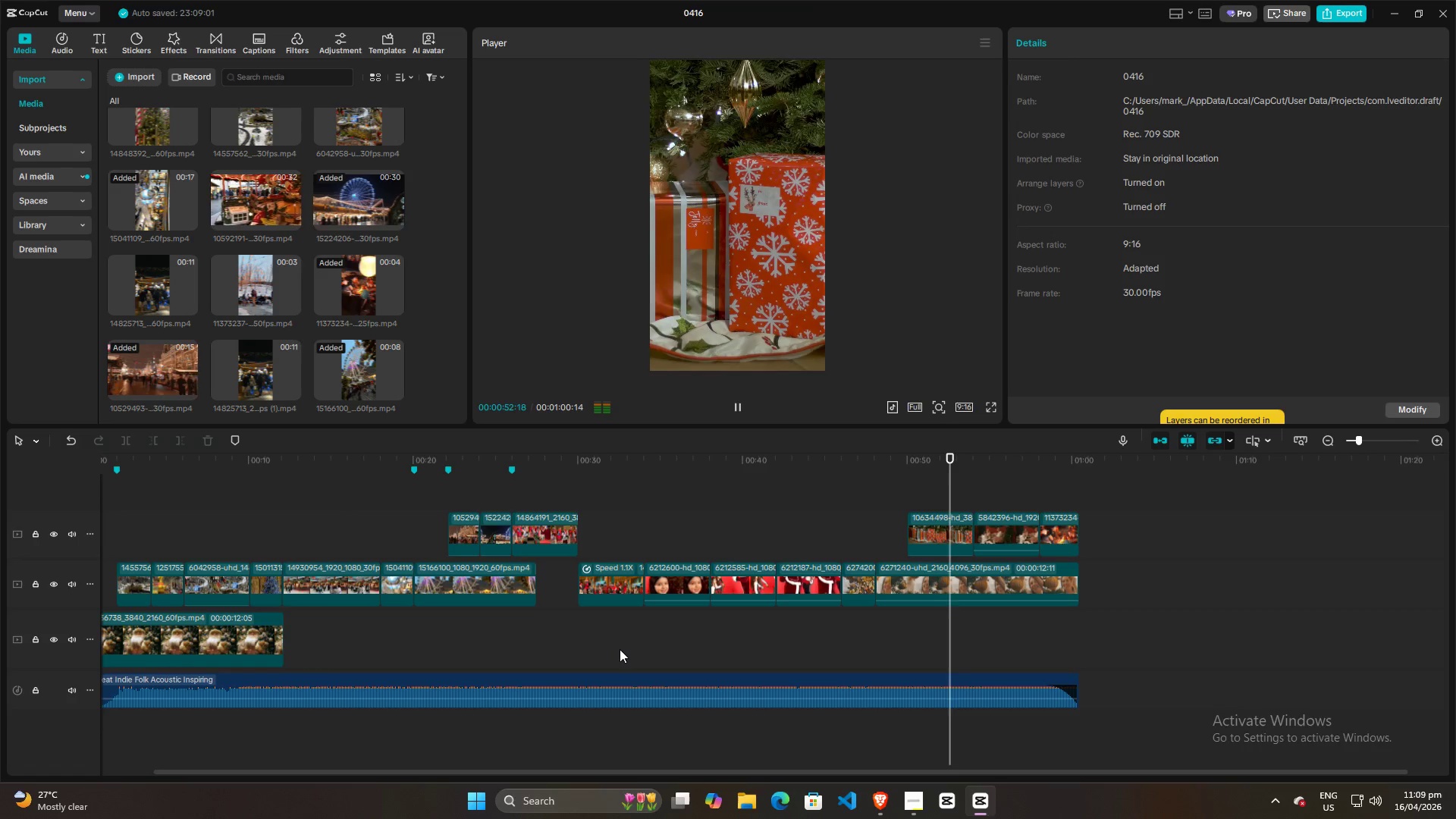 
key(Space)
 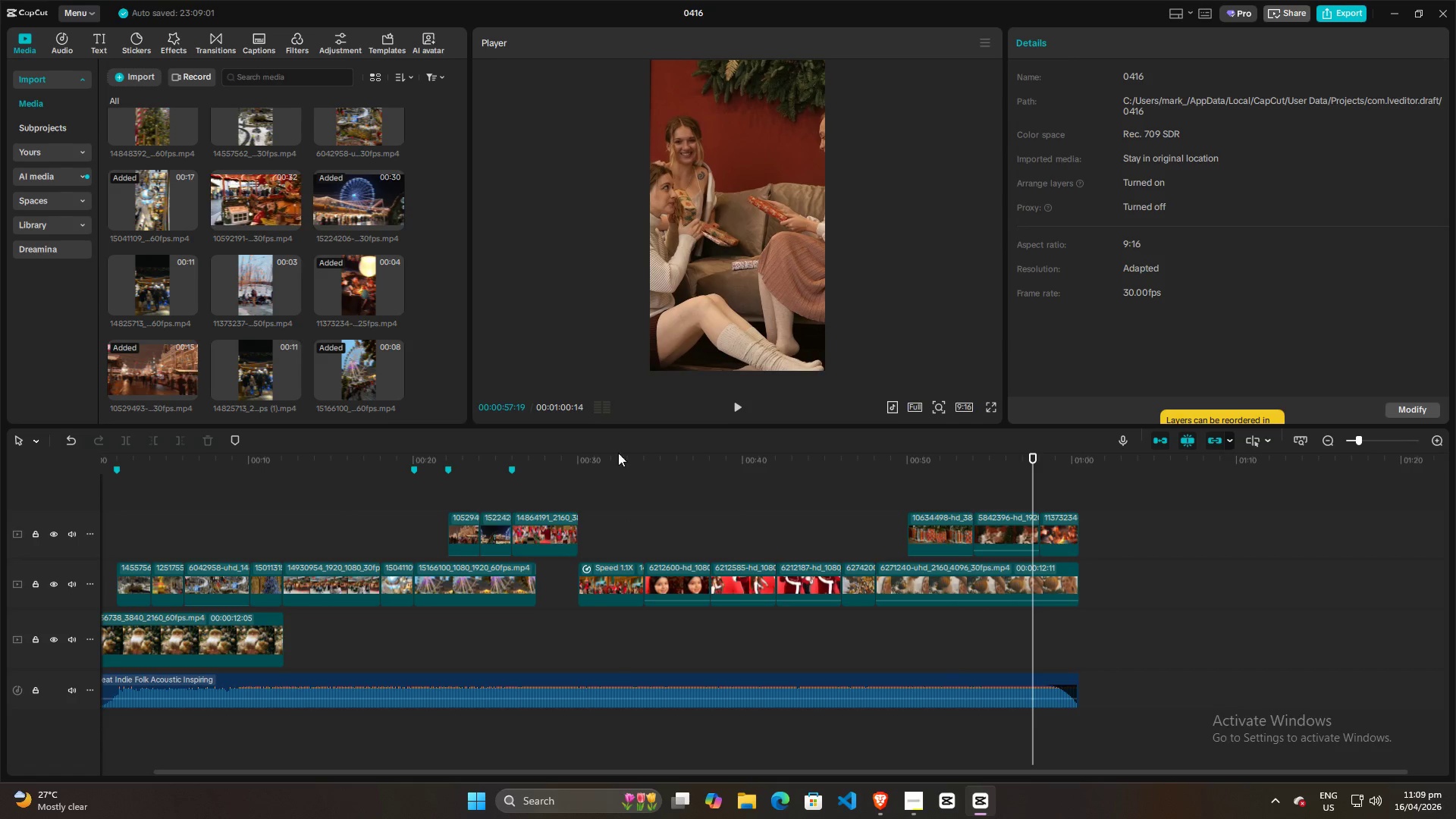 
left_click([721, 297])
 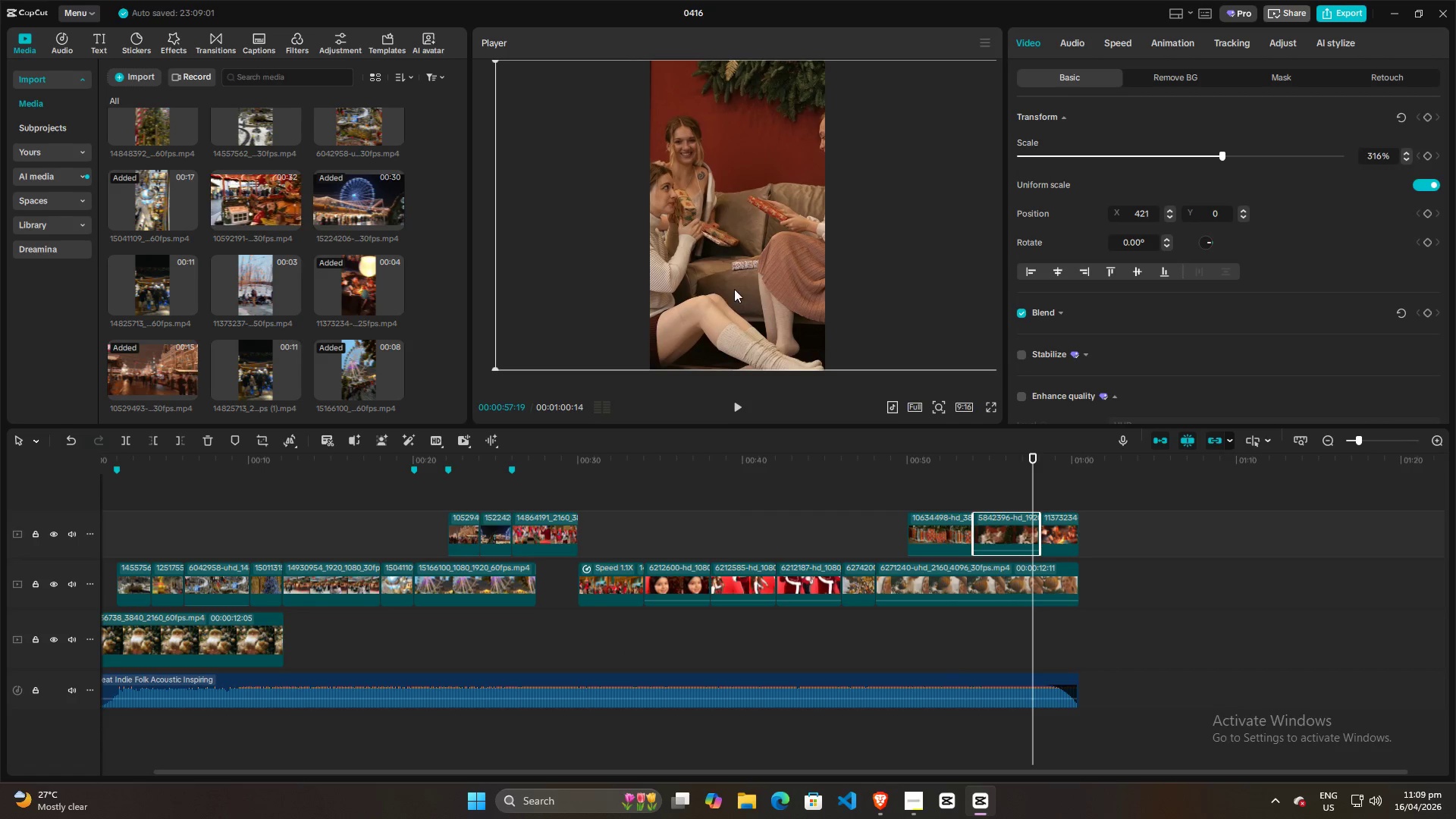 
left_click_drag(start_coordinate=[736, 287], to_coordinate=[732, 284])
 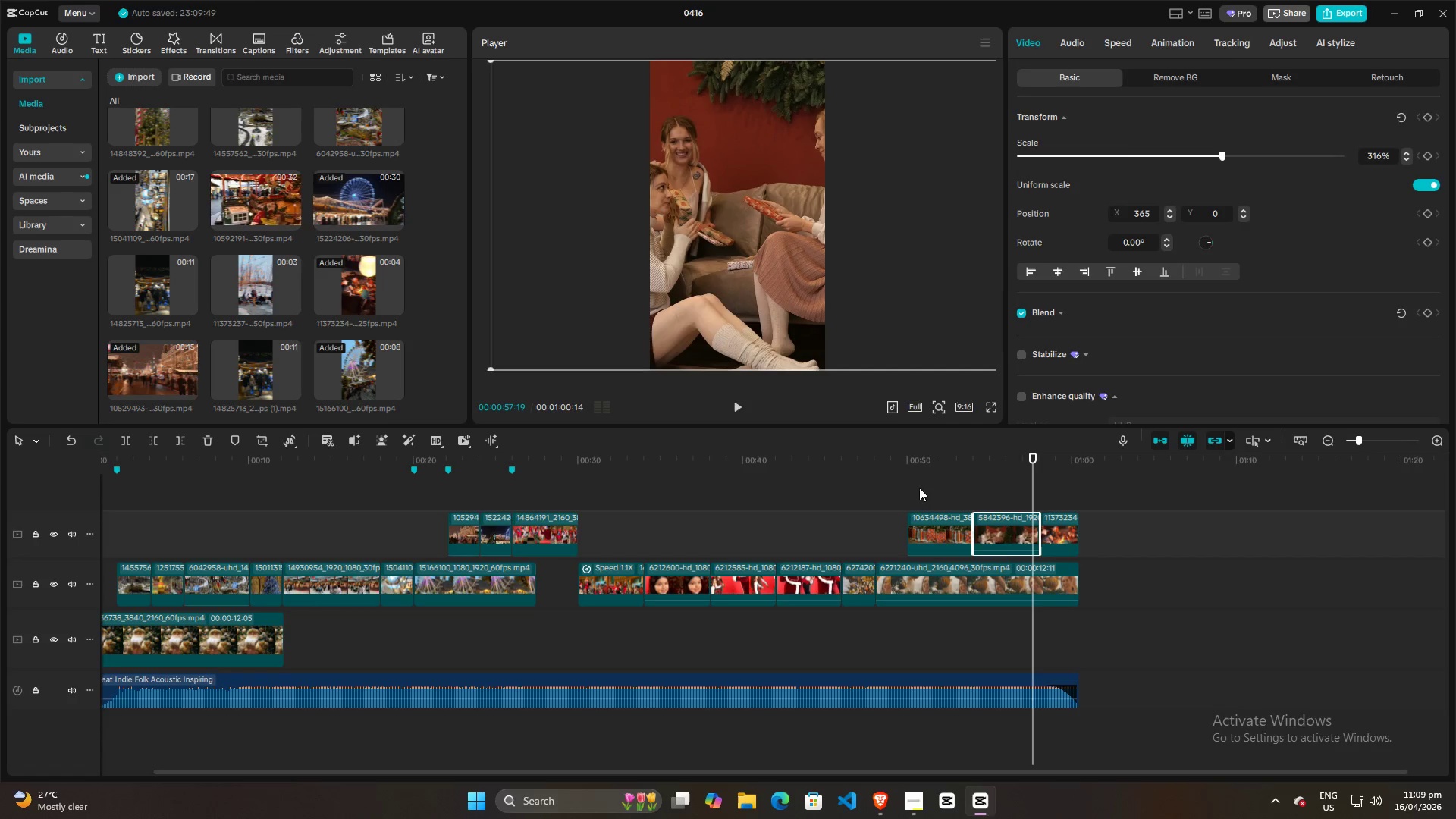 
left_click([932, 485])
 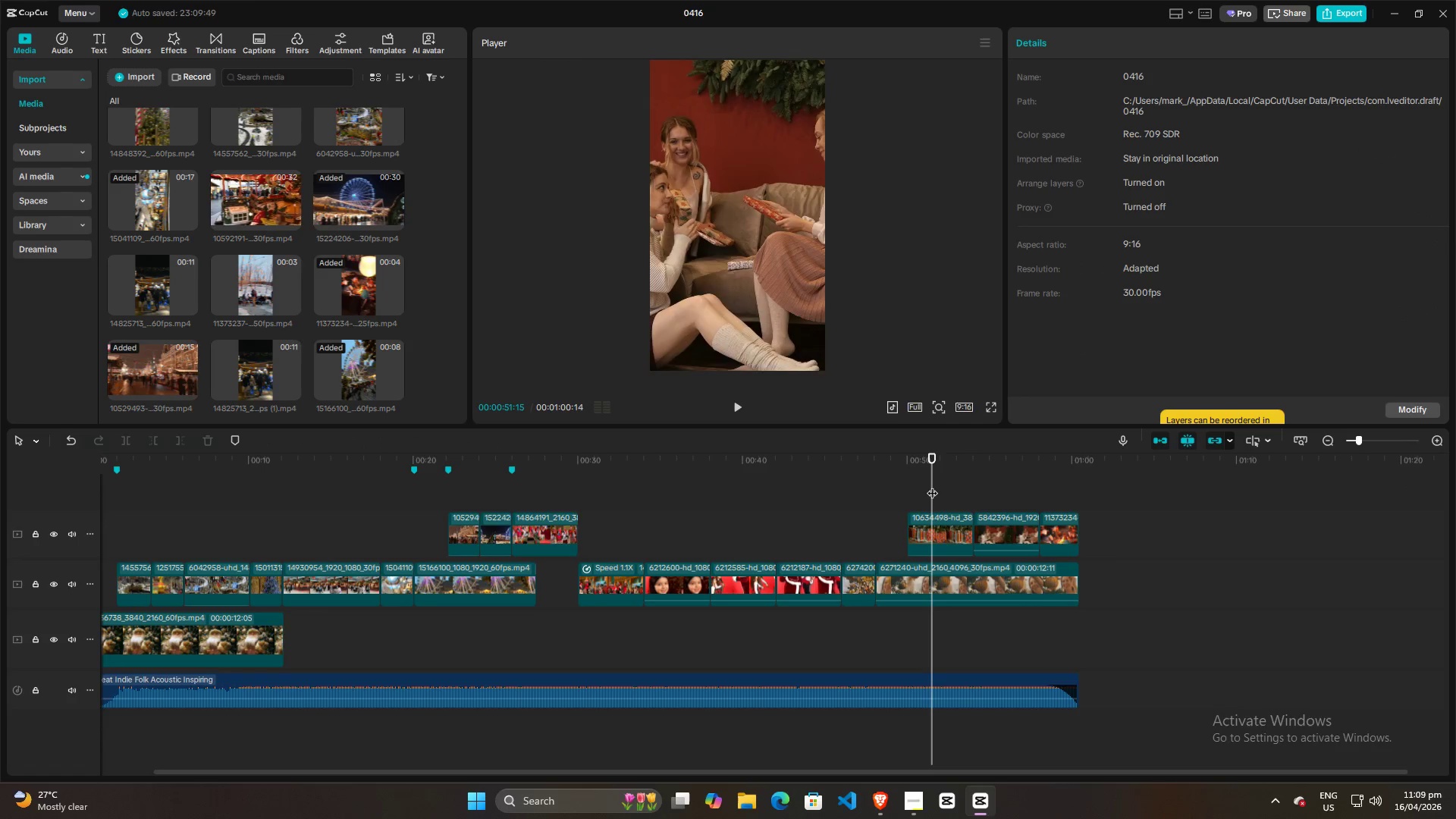 
key(Space)
 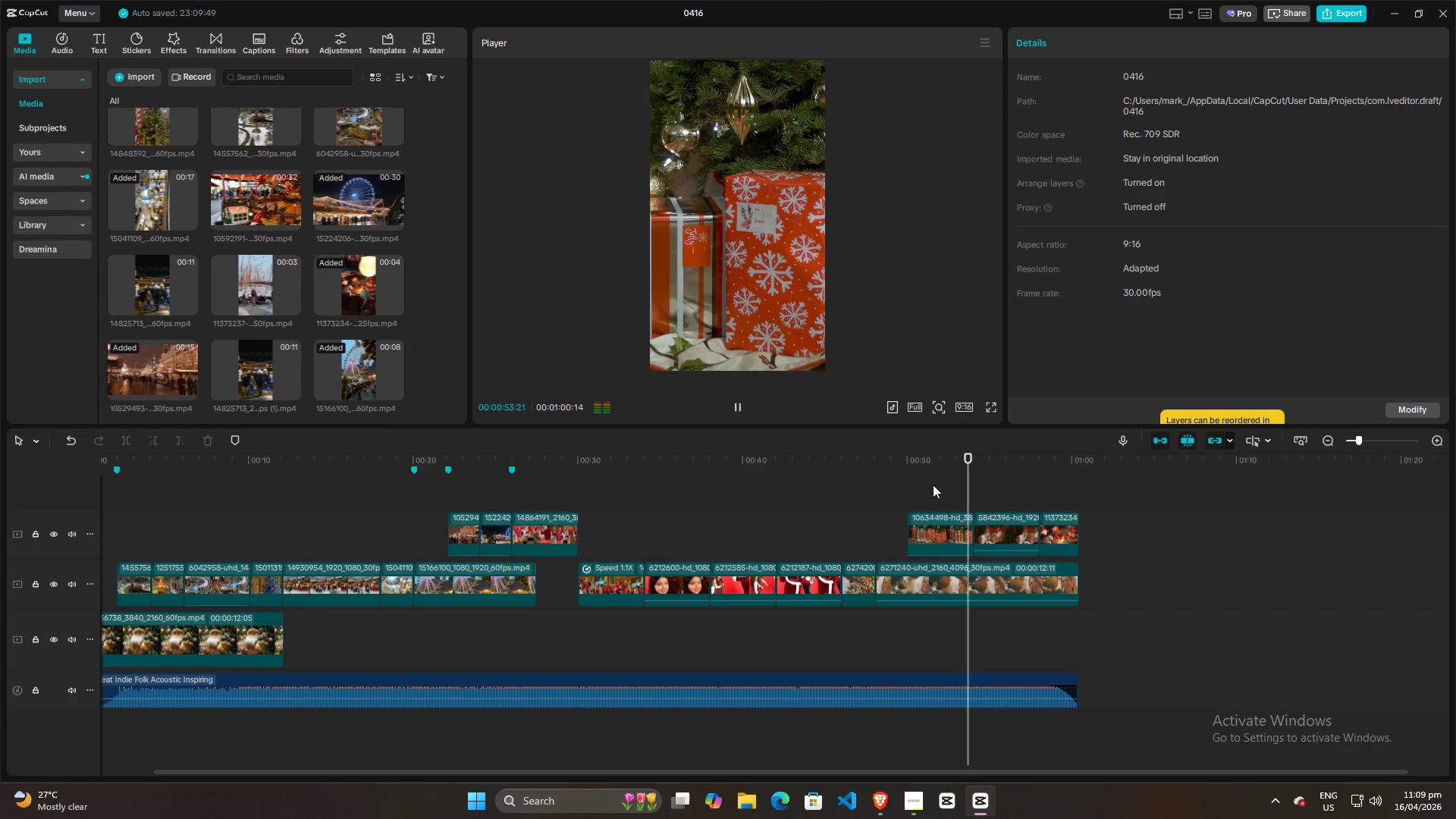 
key(Space)
 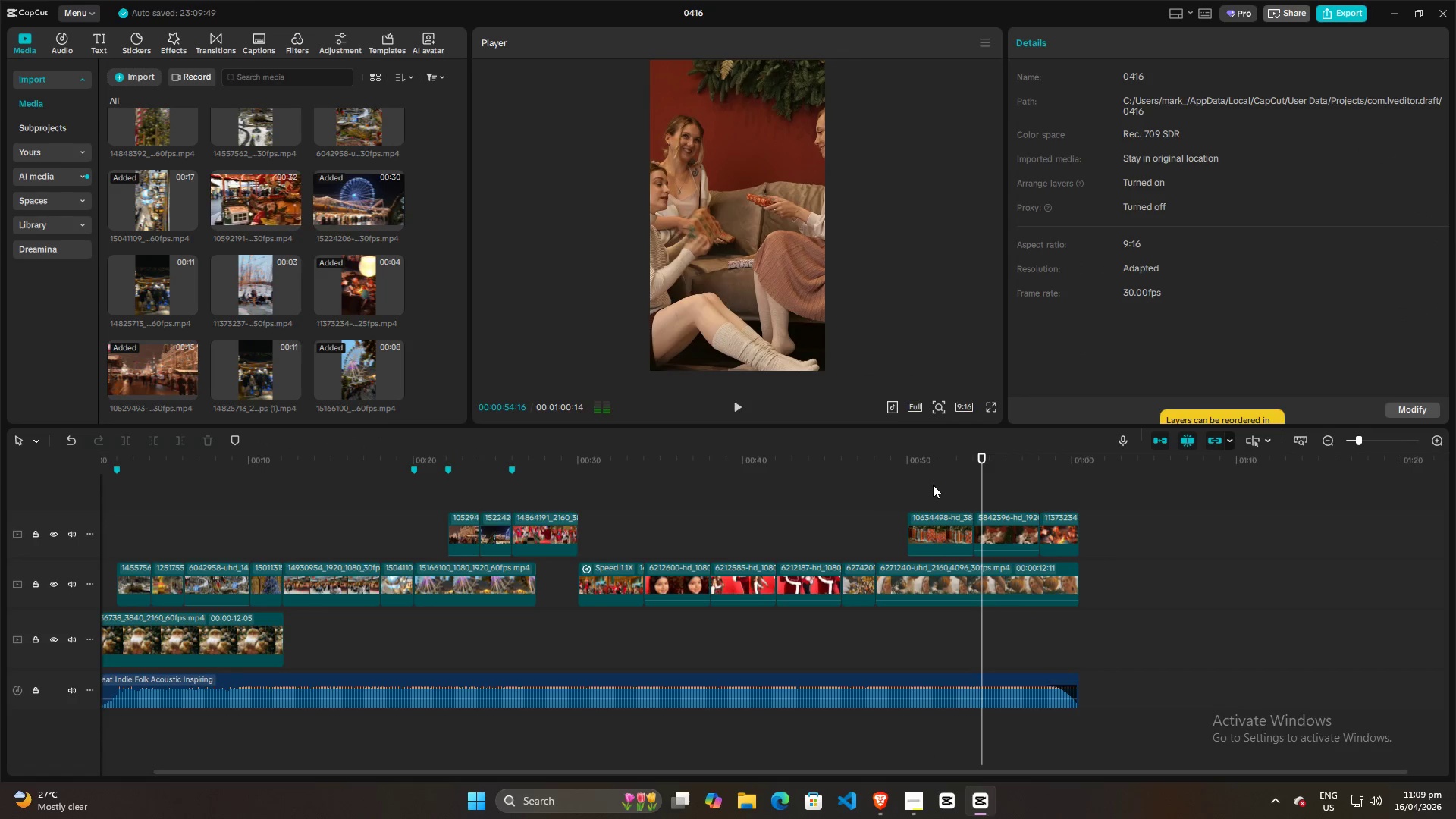 
key(Alt+AltLeft)
 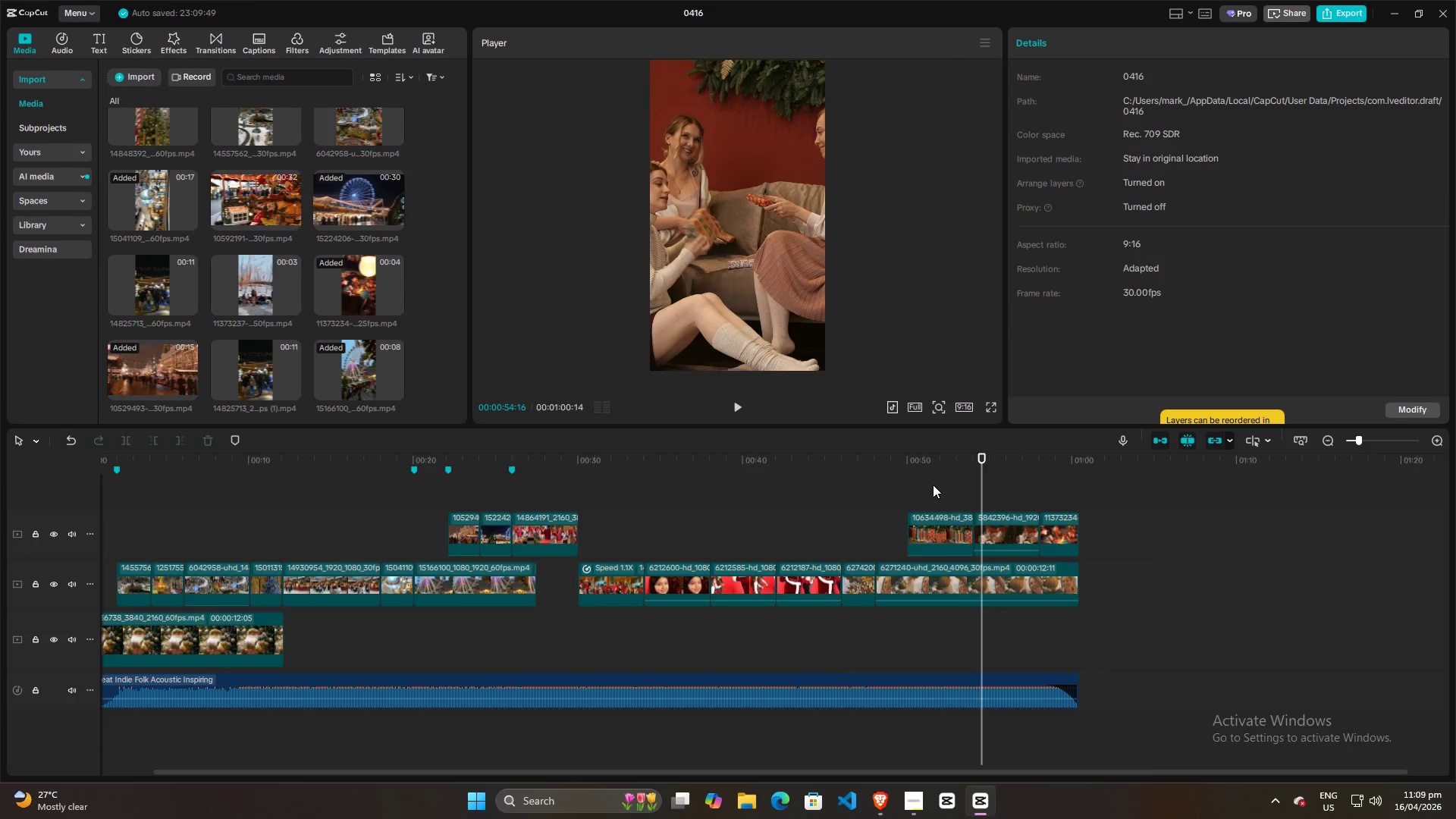 
key(Alt+Tab)